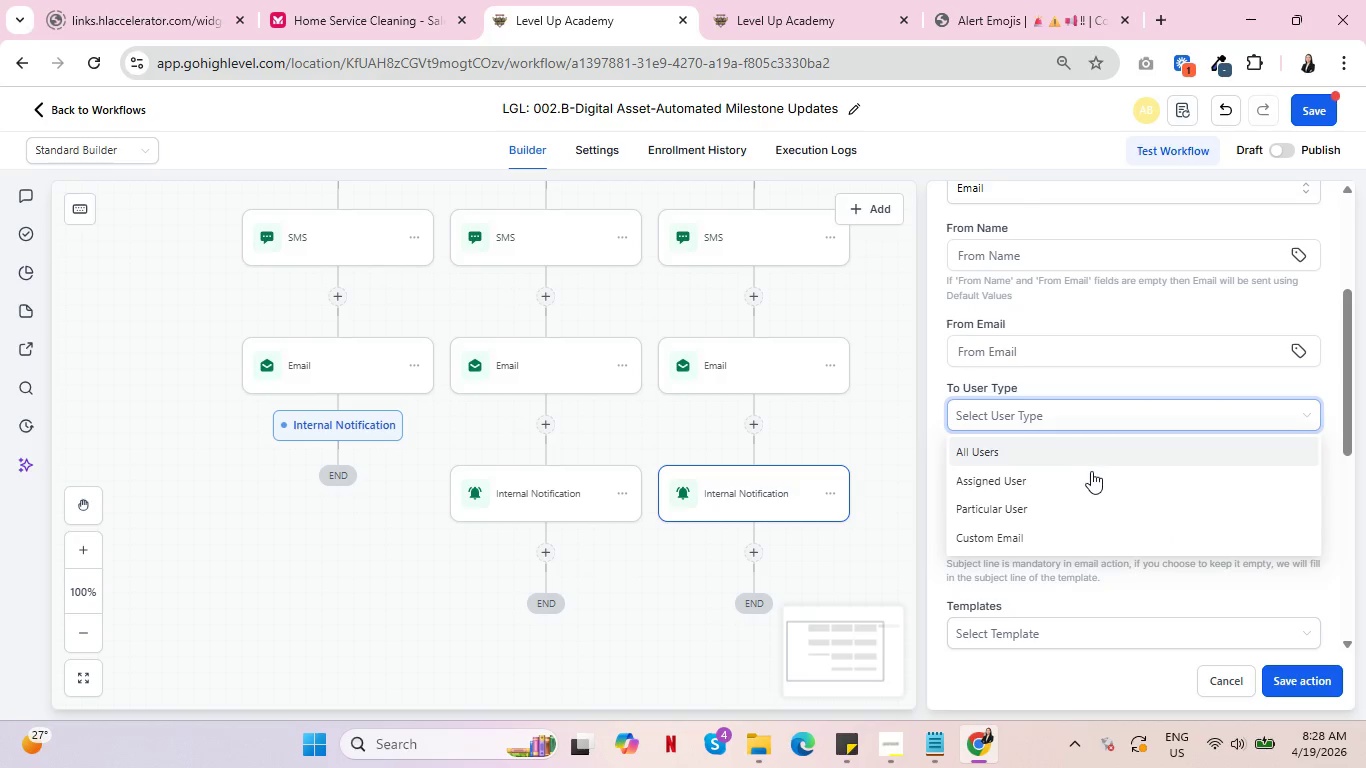 
left_click([1090, 479])
 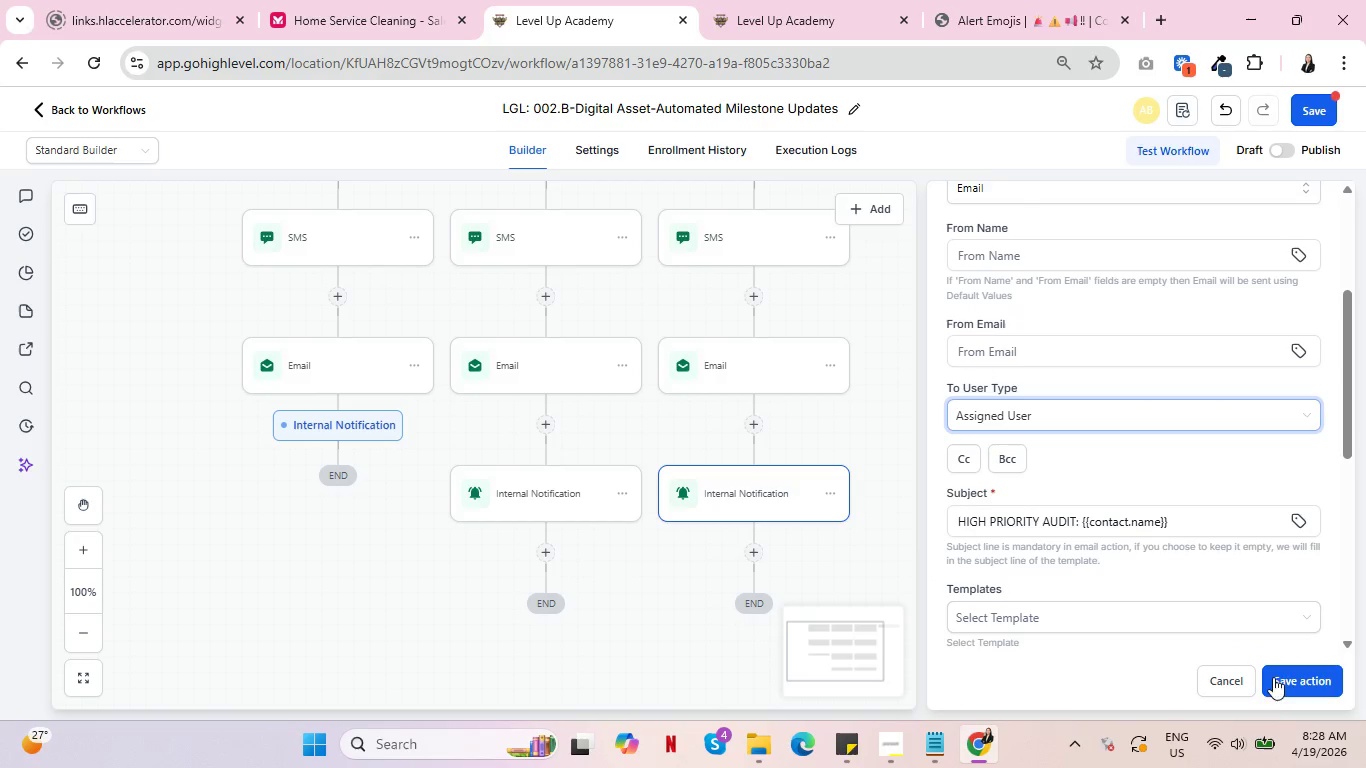 
left_click([1277, 683])
 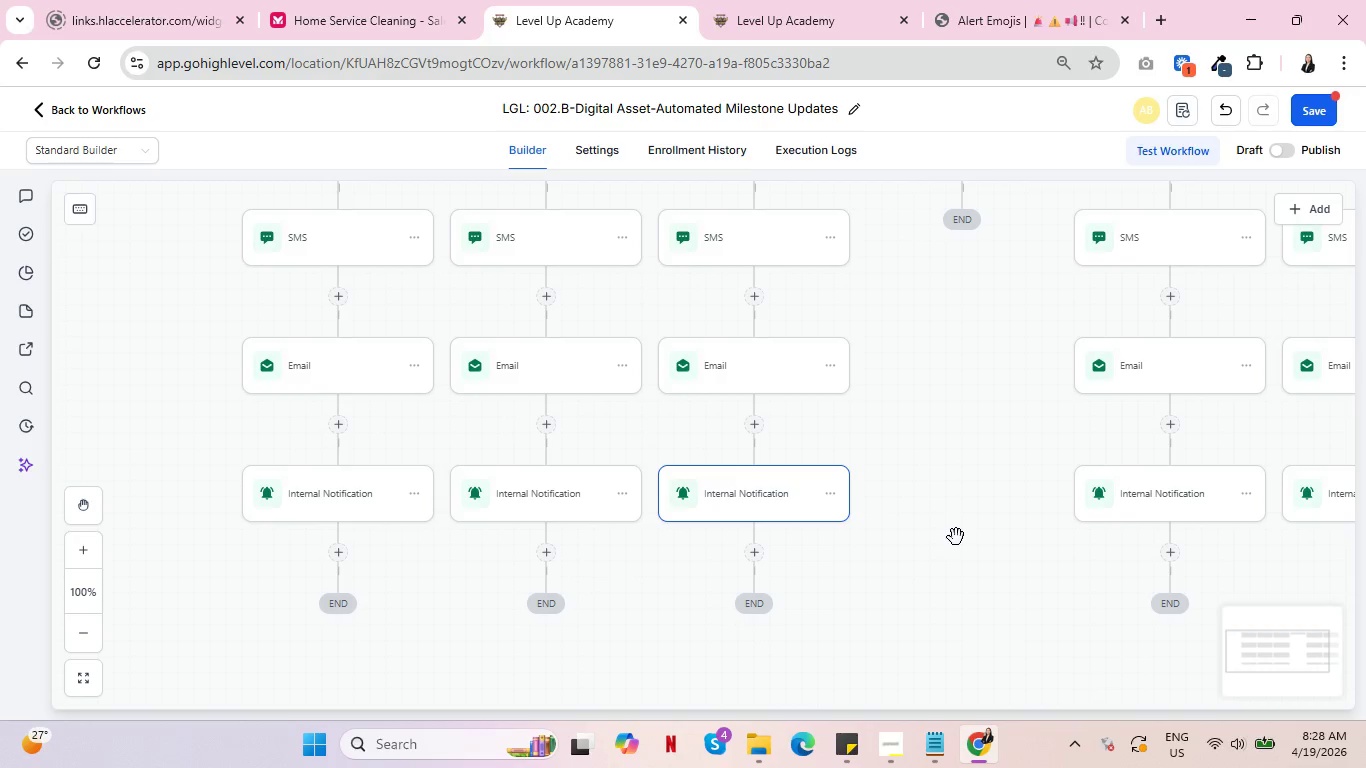 
scroll: coordinate [811, 534], scroll_direction: up, amount: 2.0
 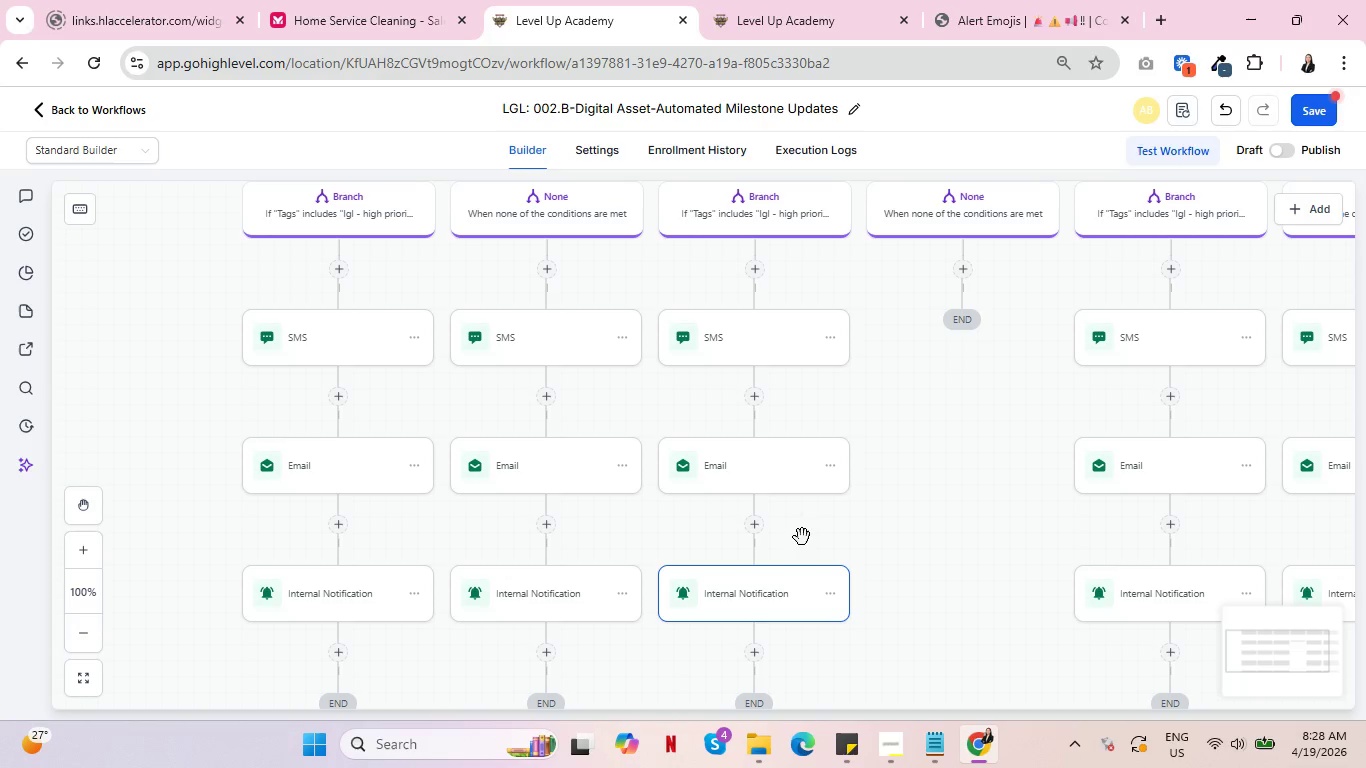 
left_click([515, 596])
 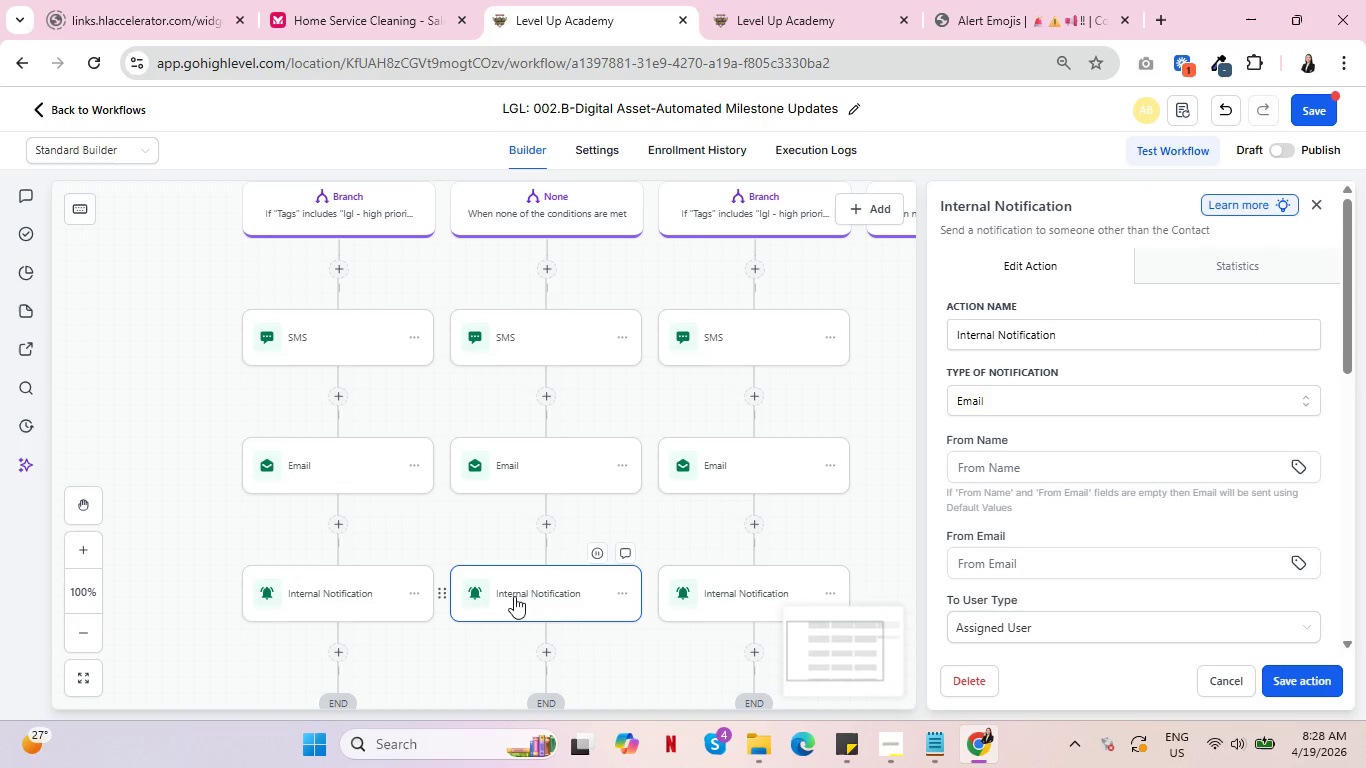 
scroll: coordinate [1148, 481], scroll_direction: down, amount: 5.0
 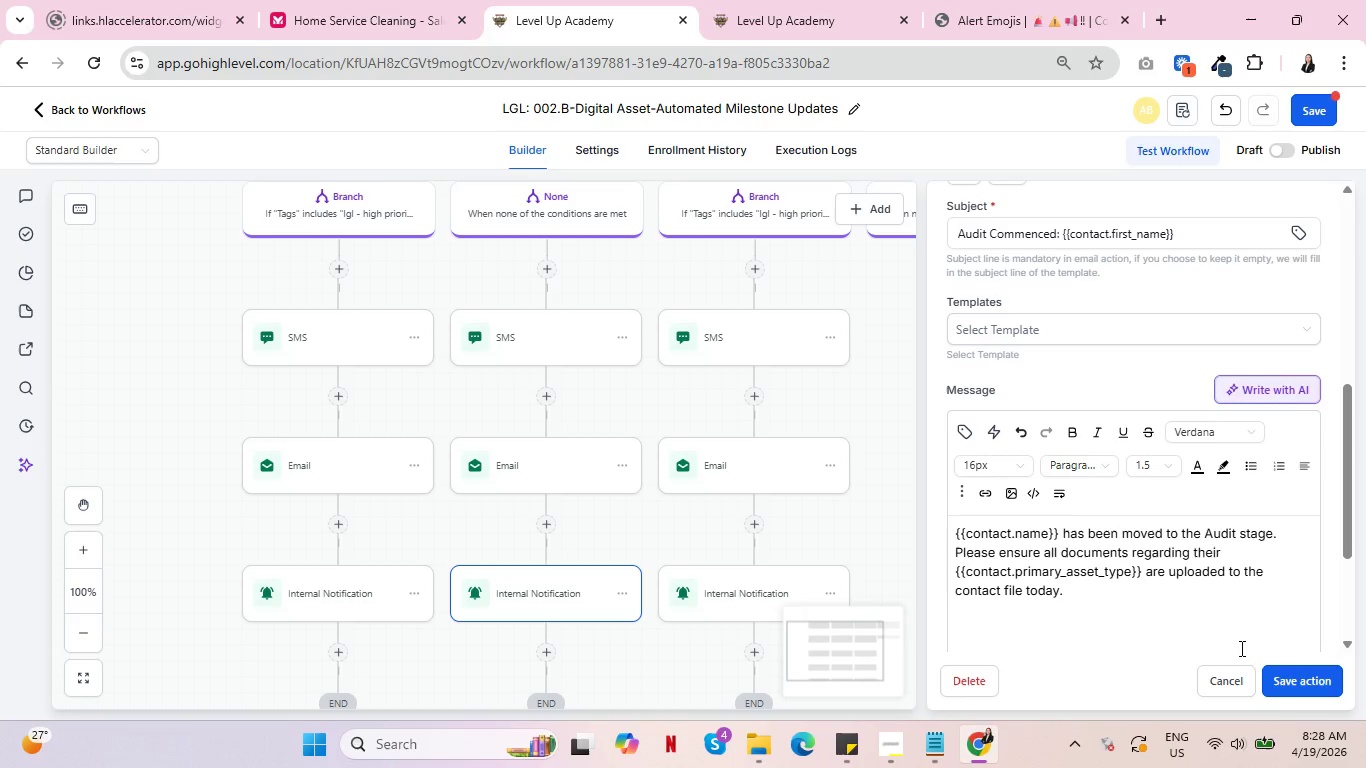 
wait(15.02)
 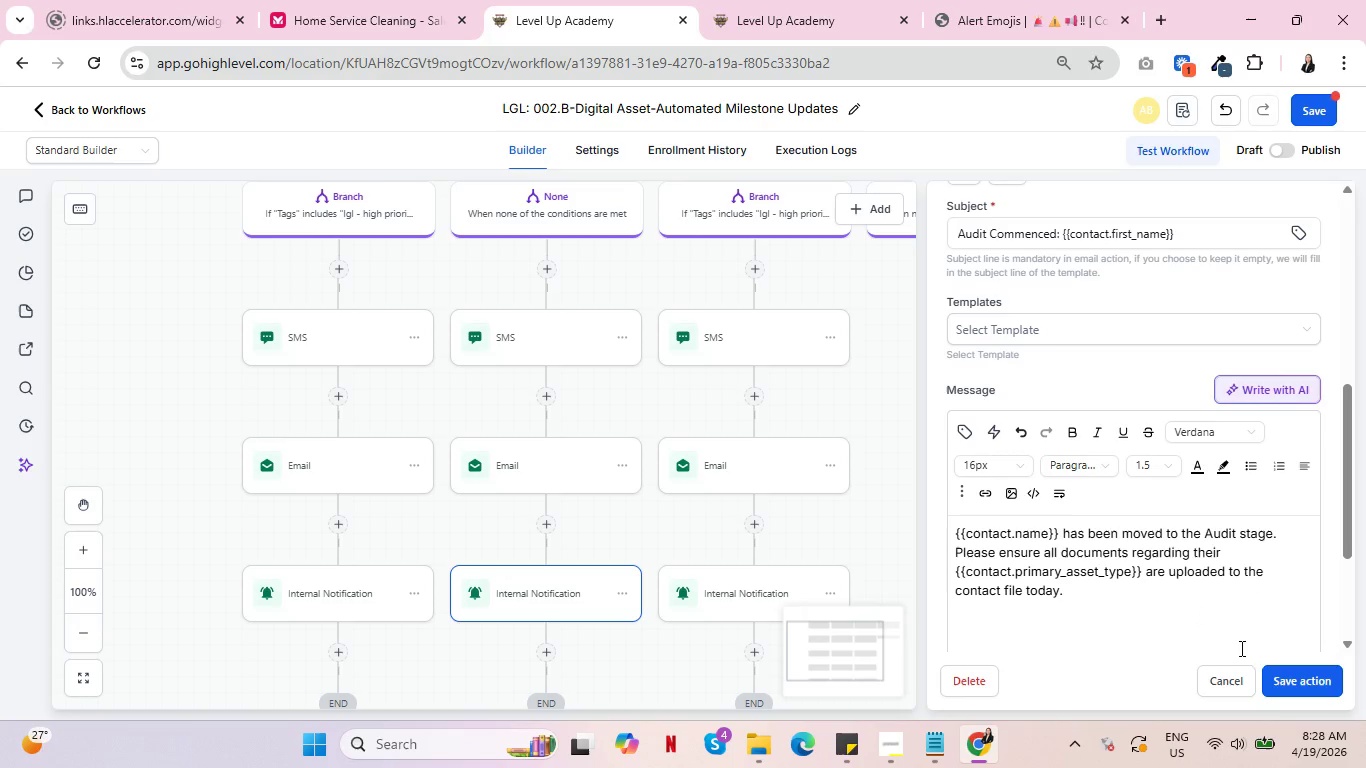 
scroll: coordinate [890, 615], scroll_direction: up, amount: 4.0
 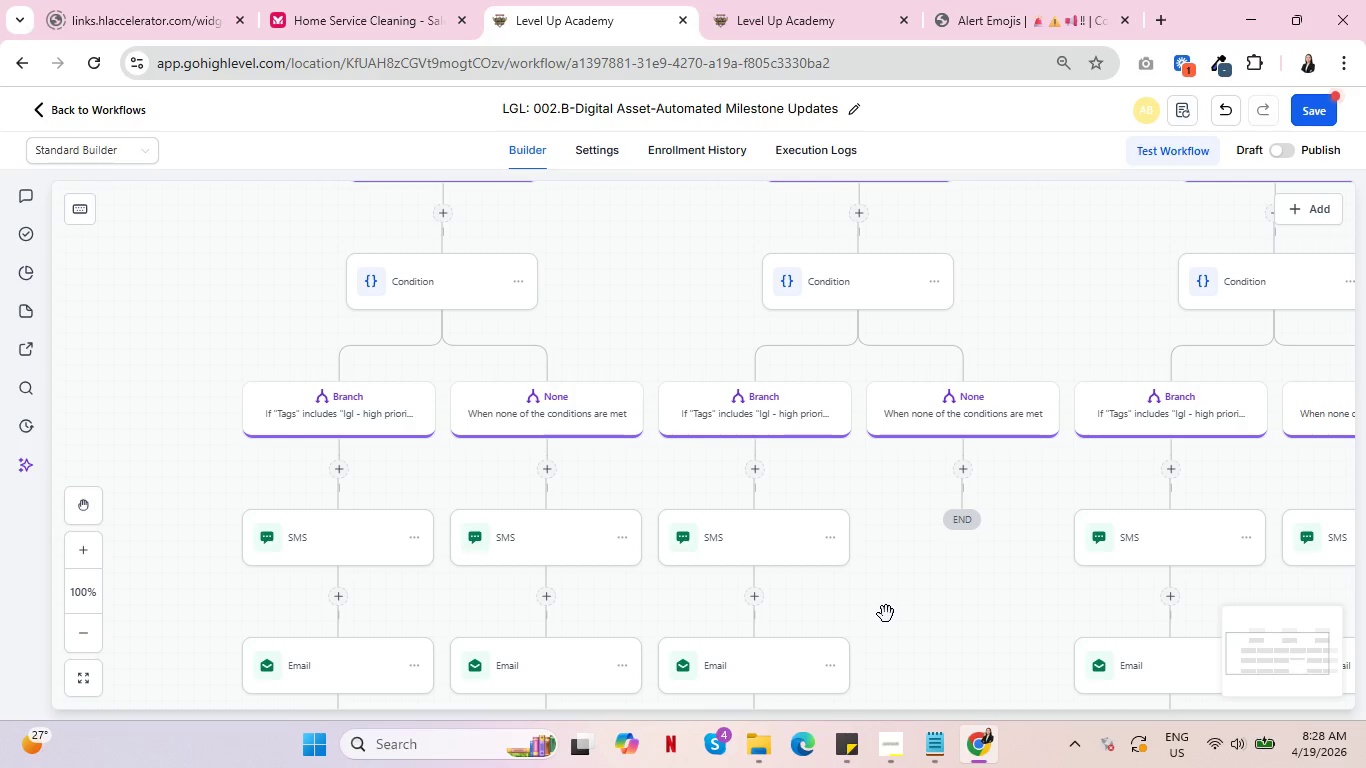 
left_click([758, 0])
 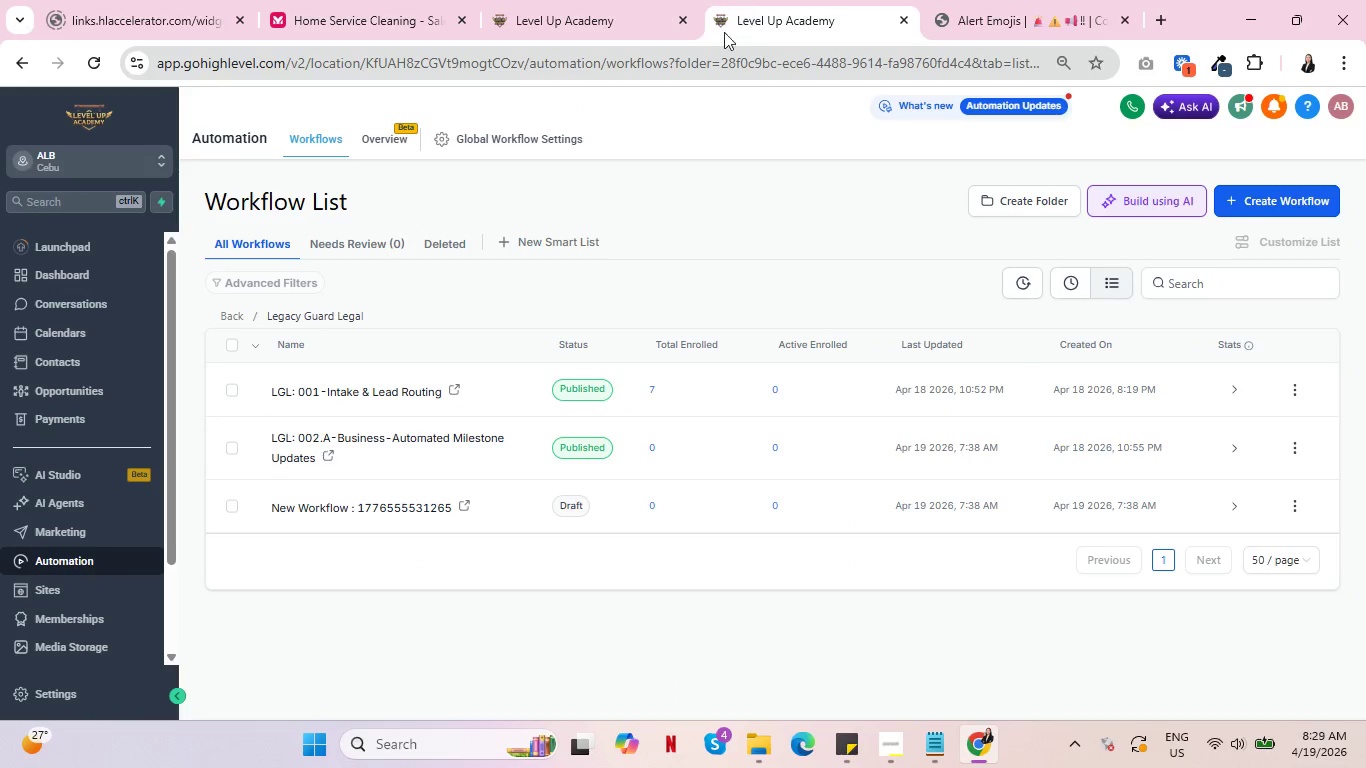 
left_click([567, 5])
 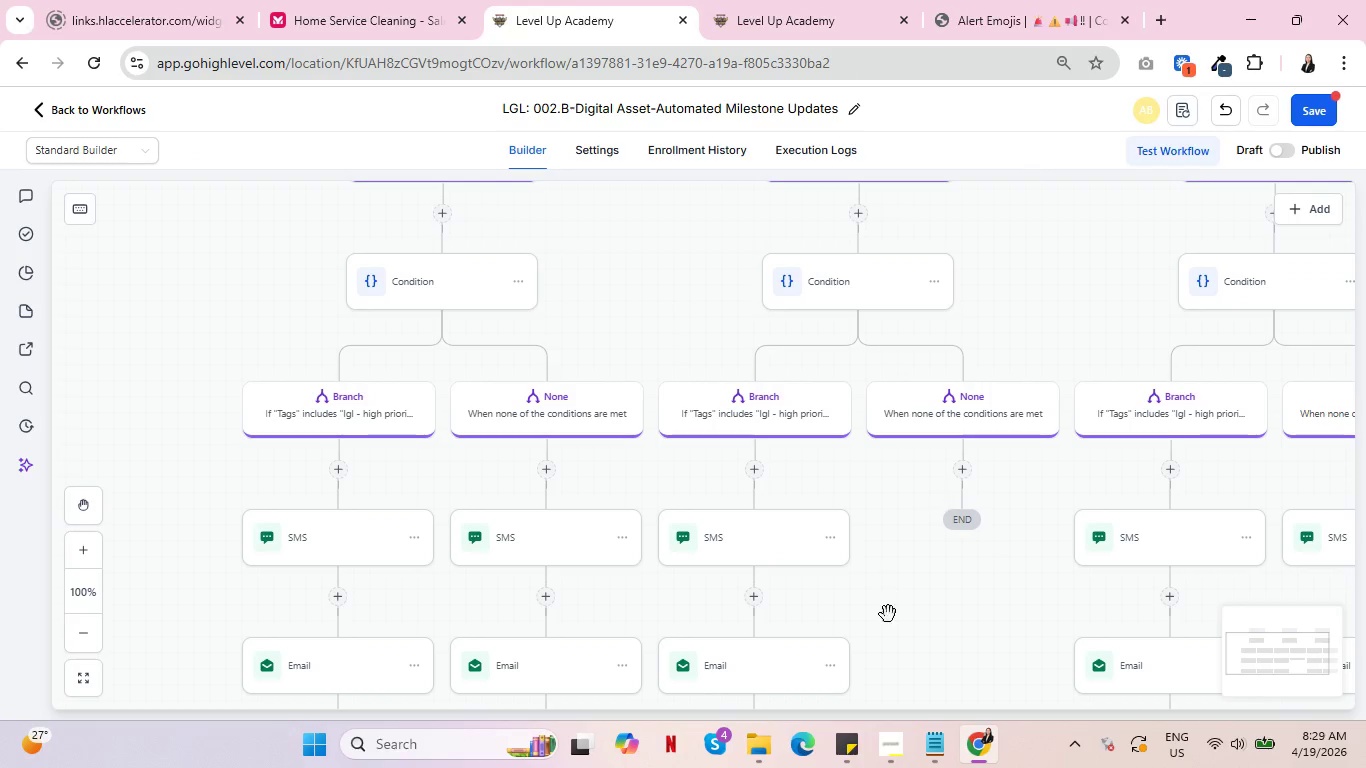 
scroll: coordinate [958, 587], scroll_direction: down, amount: 1.0
 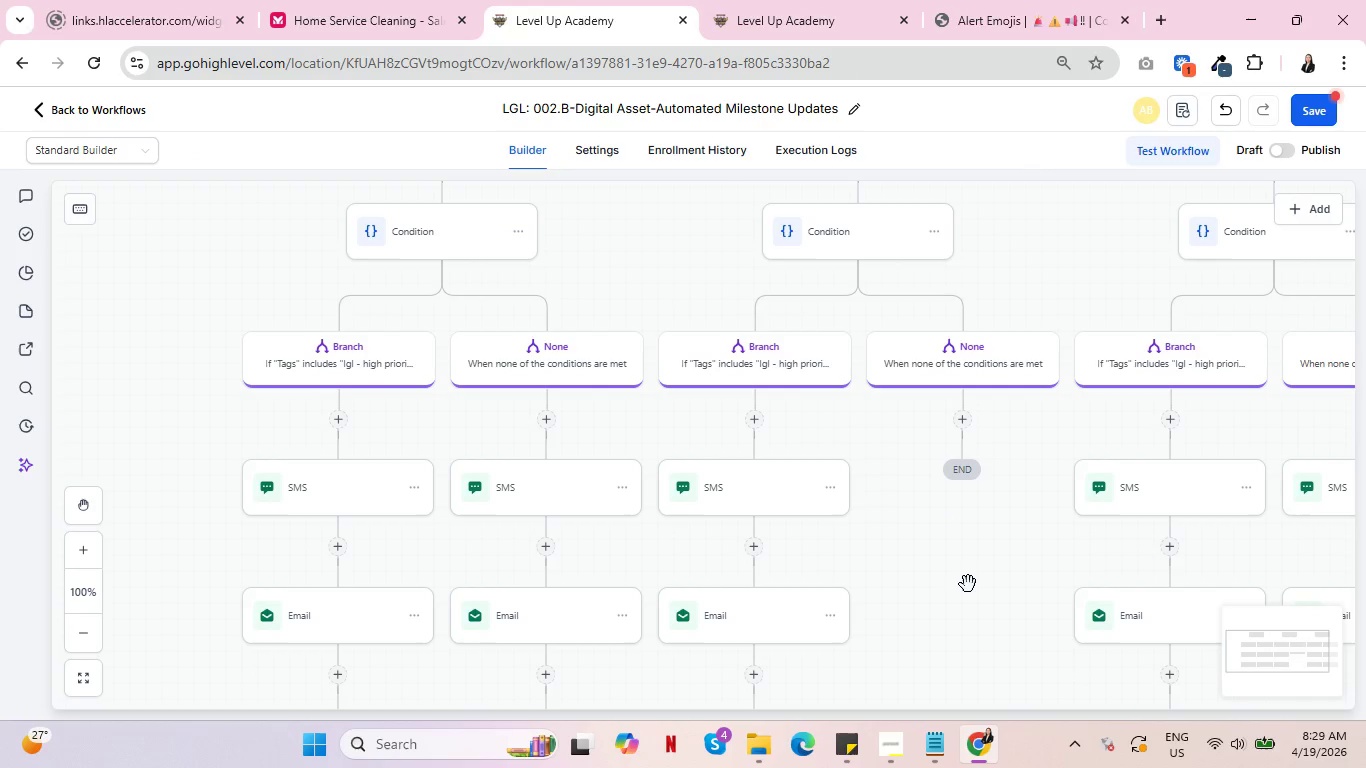 
wait(8.15)
 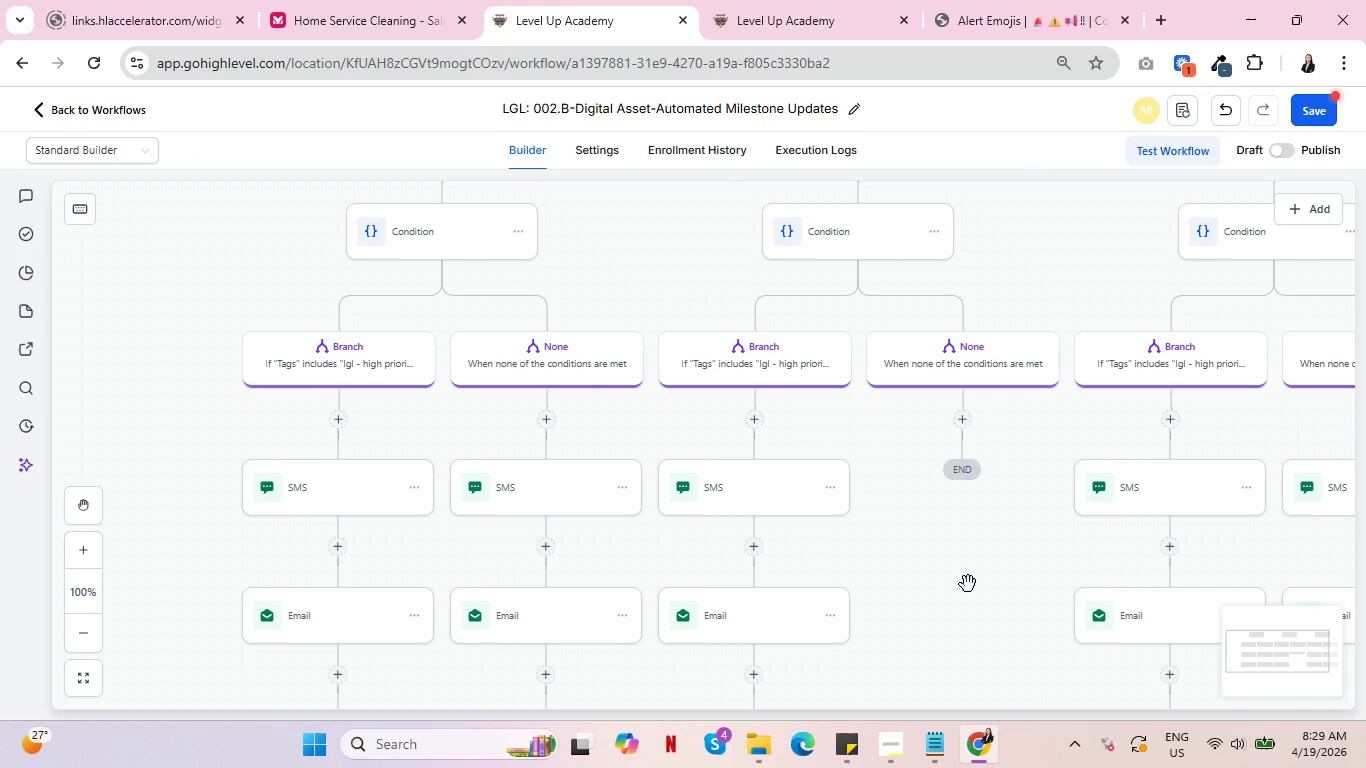 
scroll: coordinate [977, 462], scroll_direction: down, amount: 2.0
 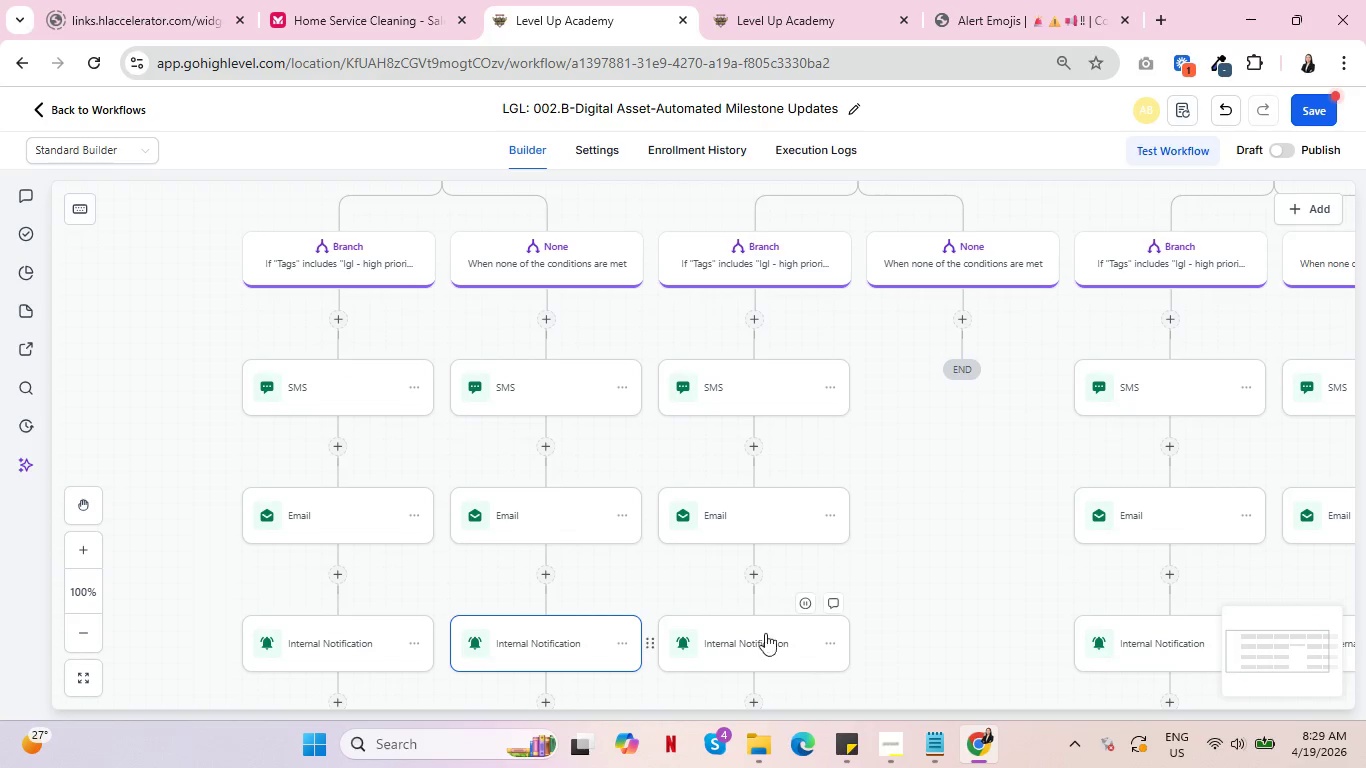 
left_click([738, 650])
 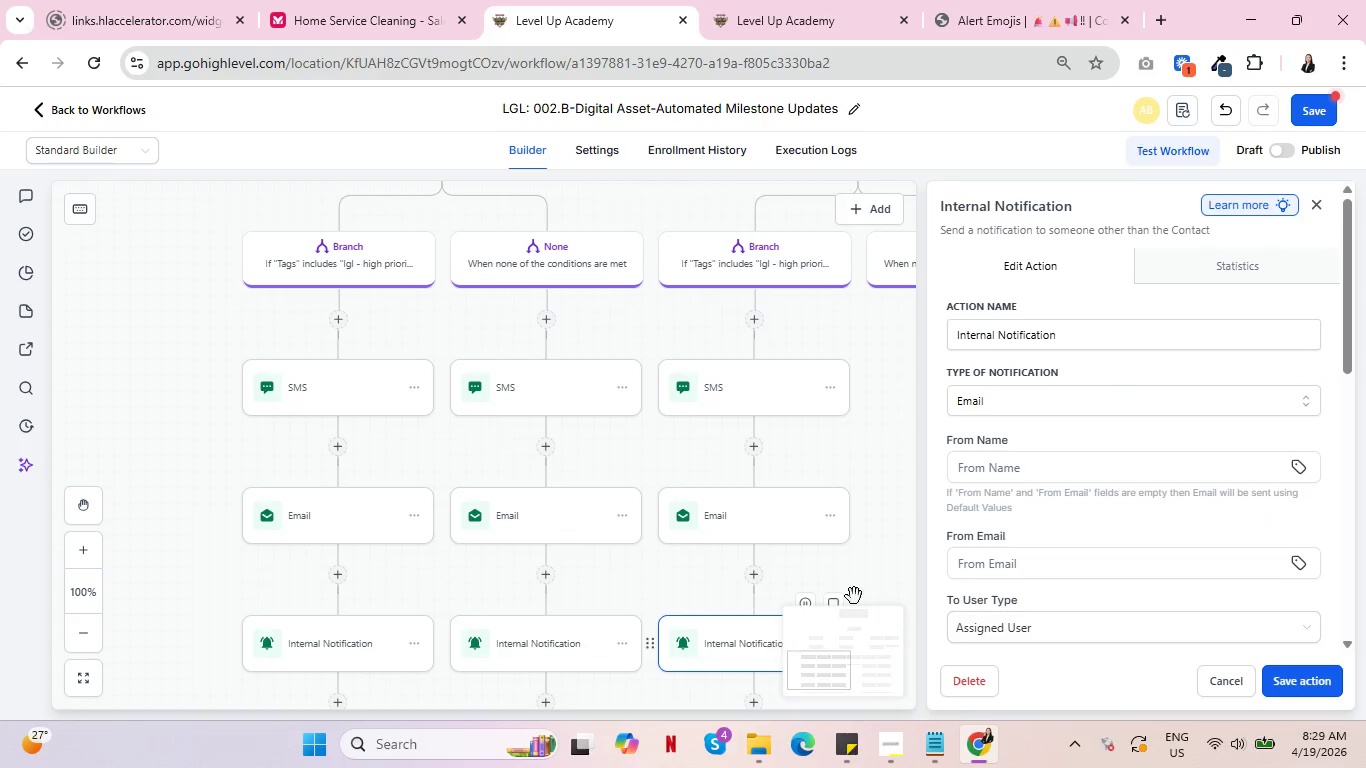 
scroll: coordinate [1245, 463], scroll_direction: down, amount: 6.0
 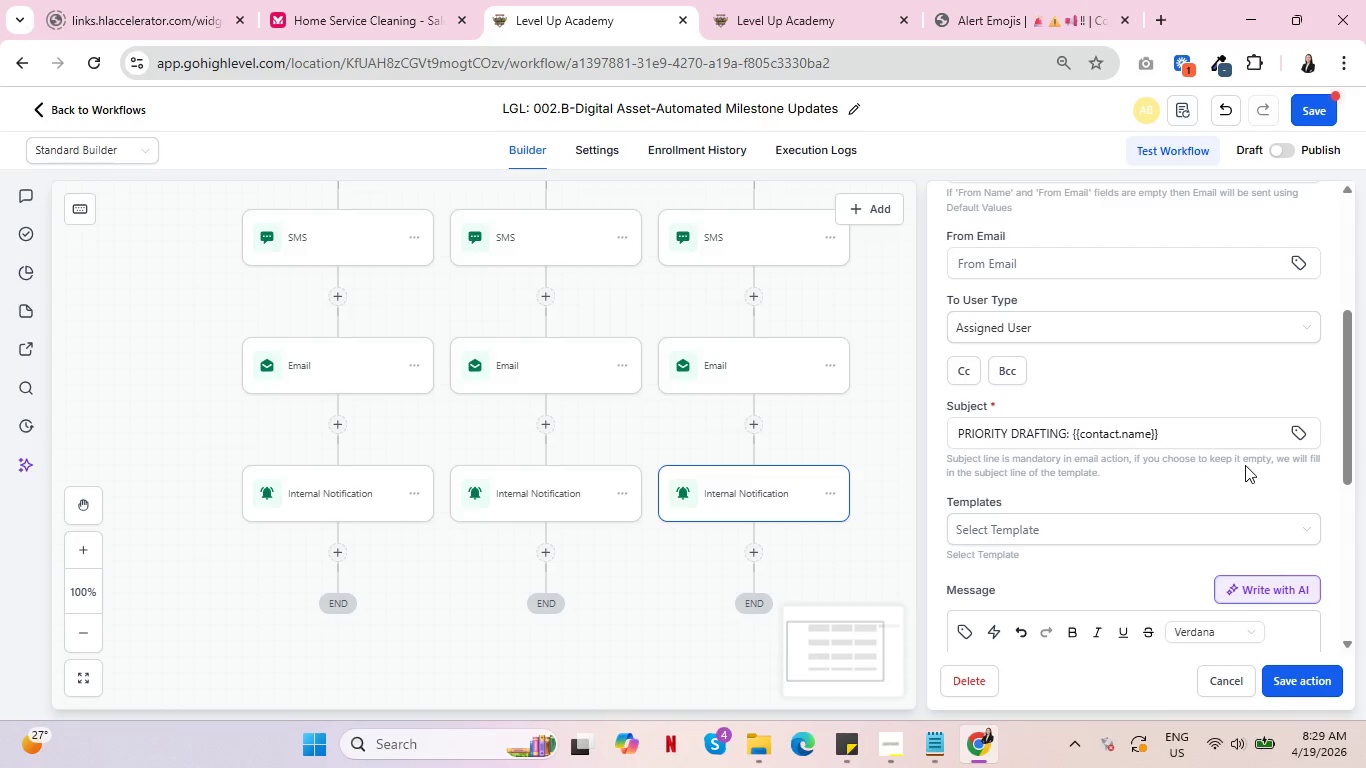 
wait(7.59)
 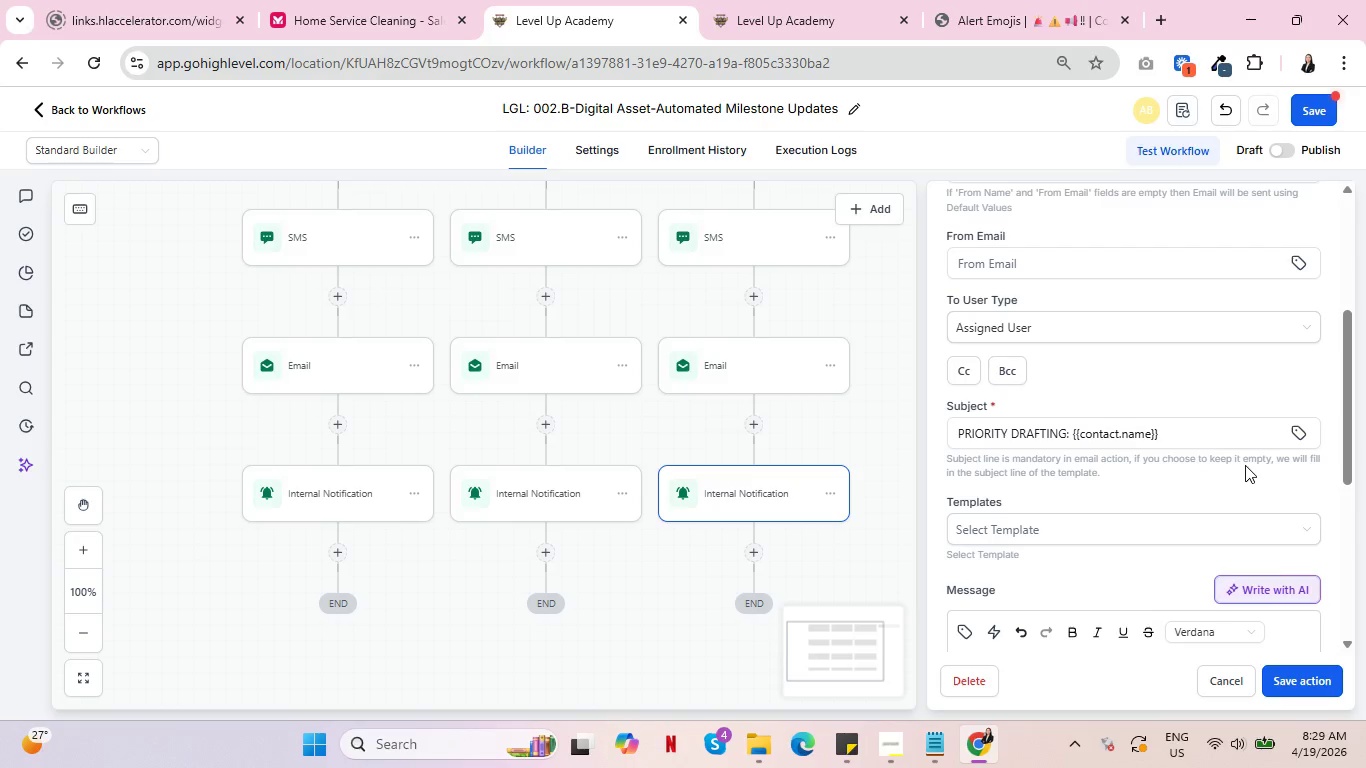 
scroll: coordinate [1203, 467], scroll_direction: down, amount: 3.0
 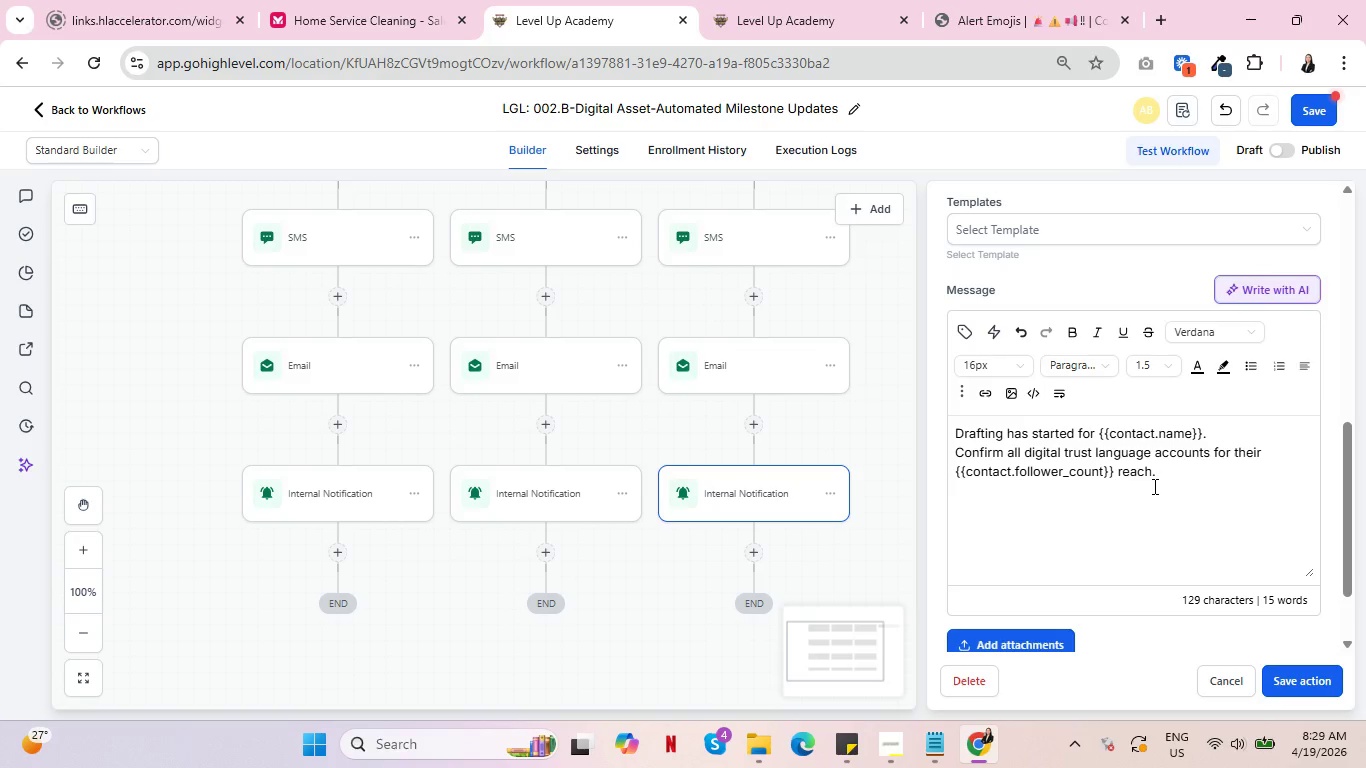 
wait(26.28)
 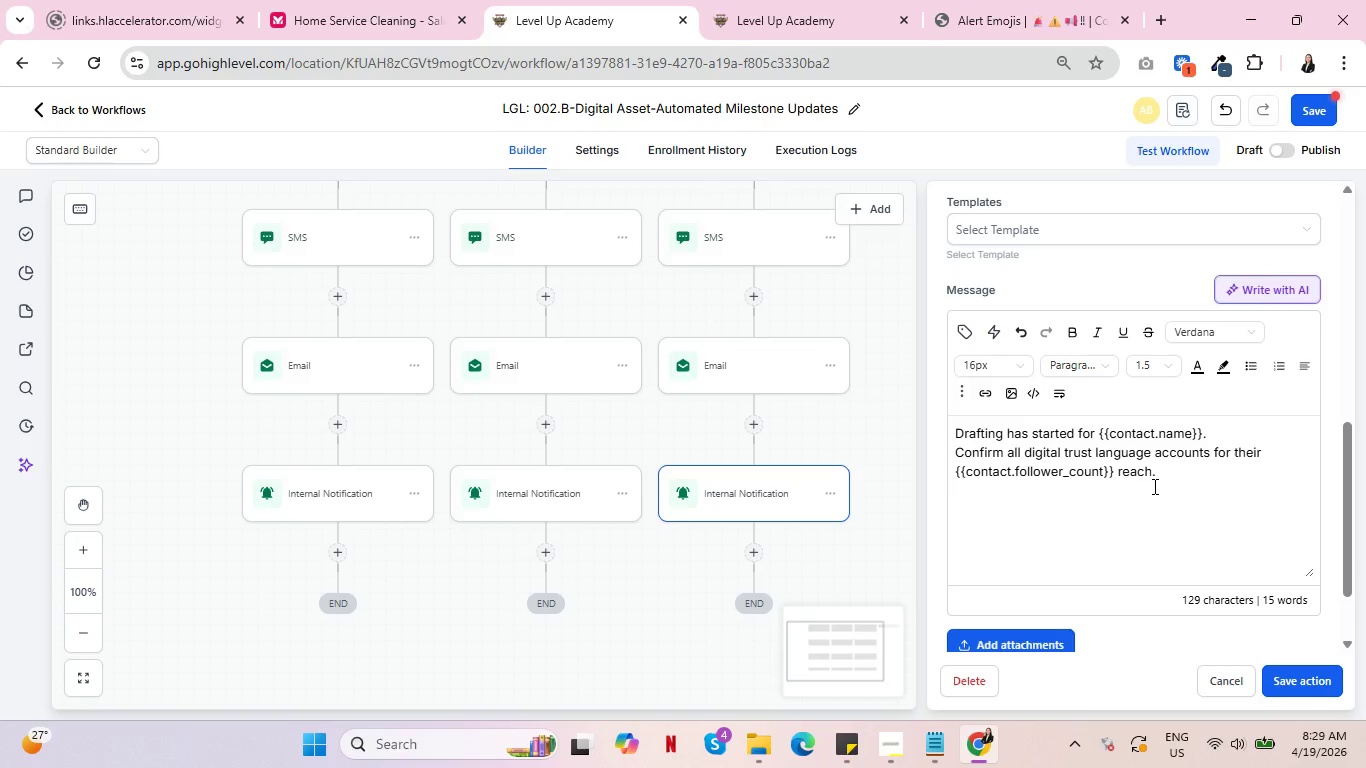 
left_click([1301, 690])
 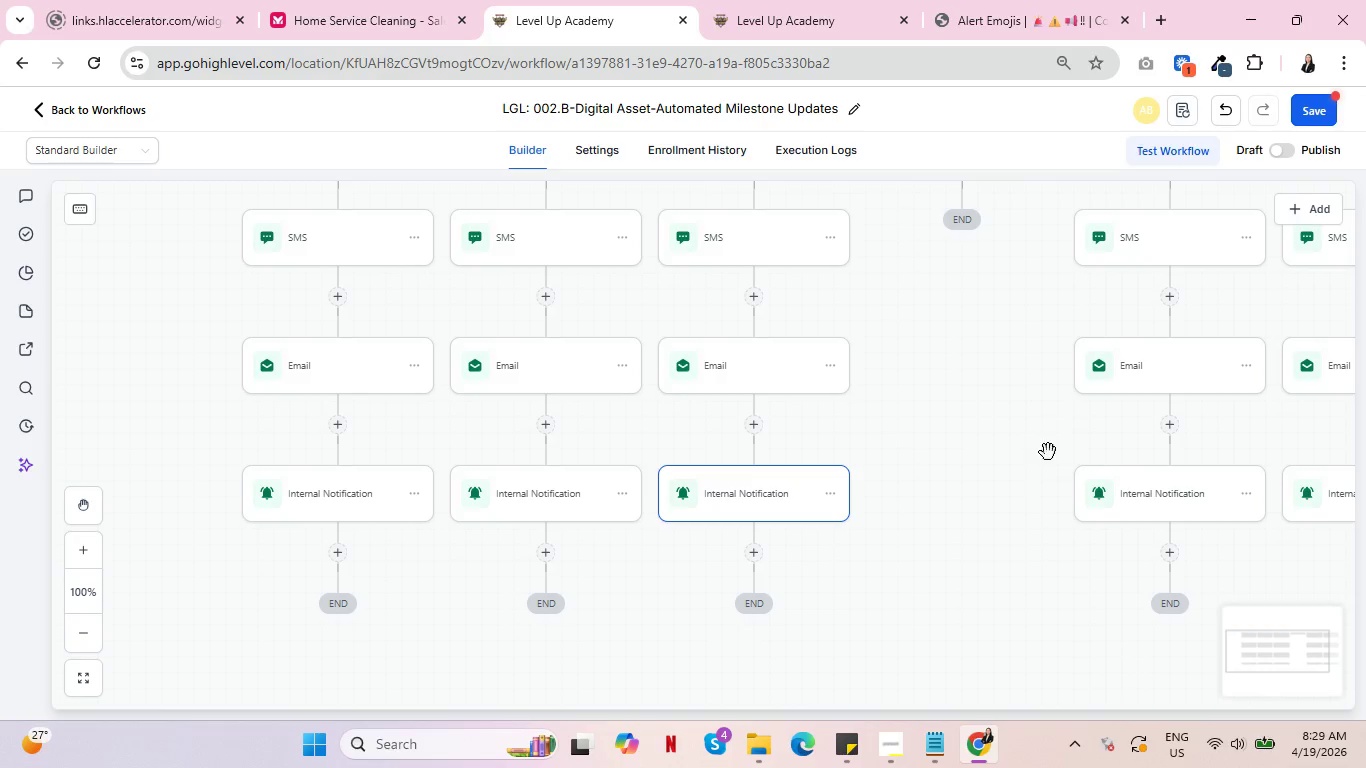 
left_click_drag(start_coordinate=[994, 408], to_coordinate=[896, 559])
 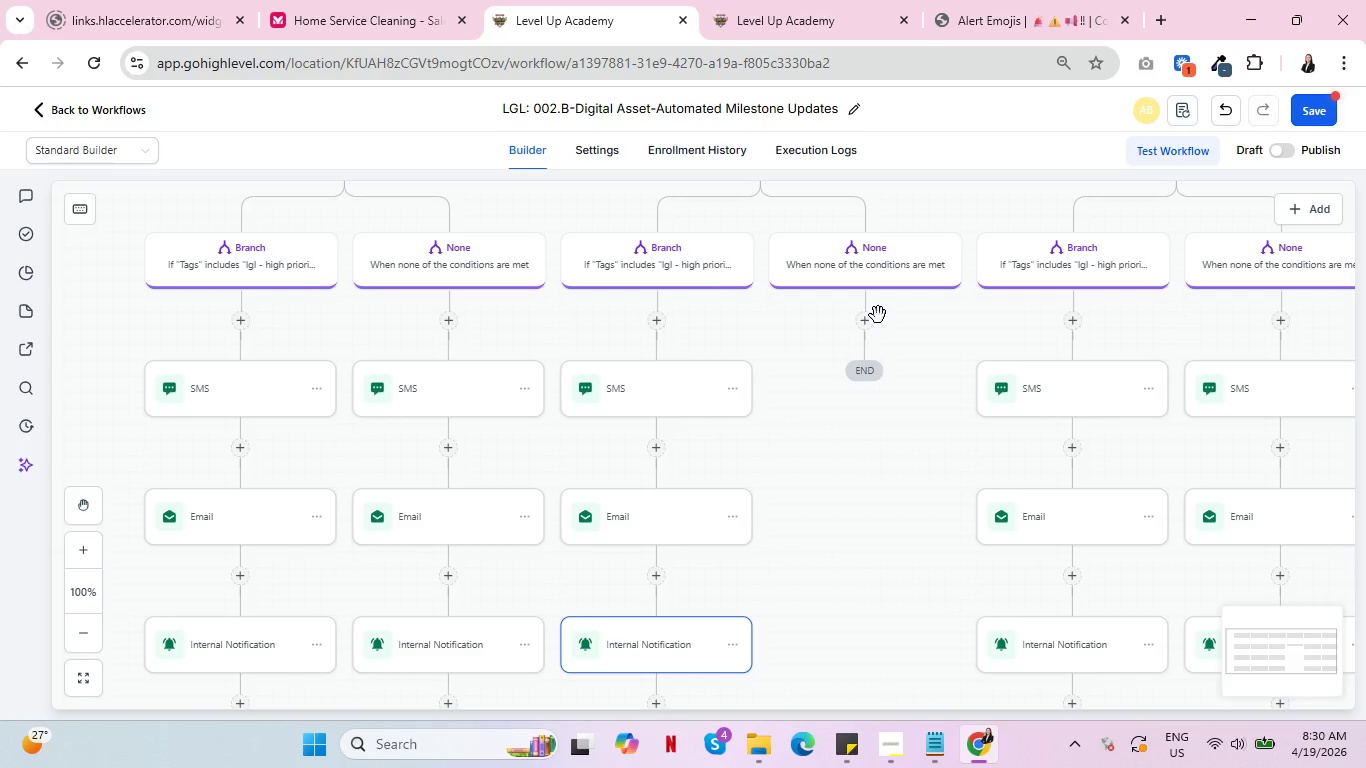 
wait(25.08)
 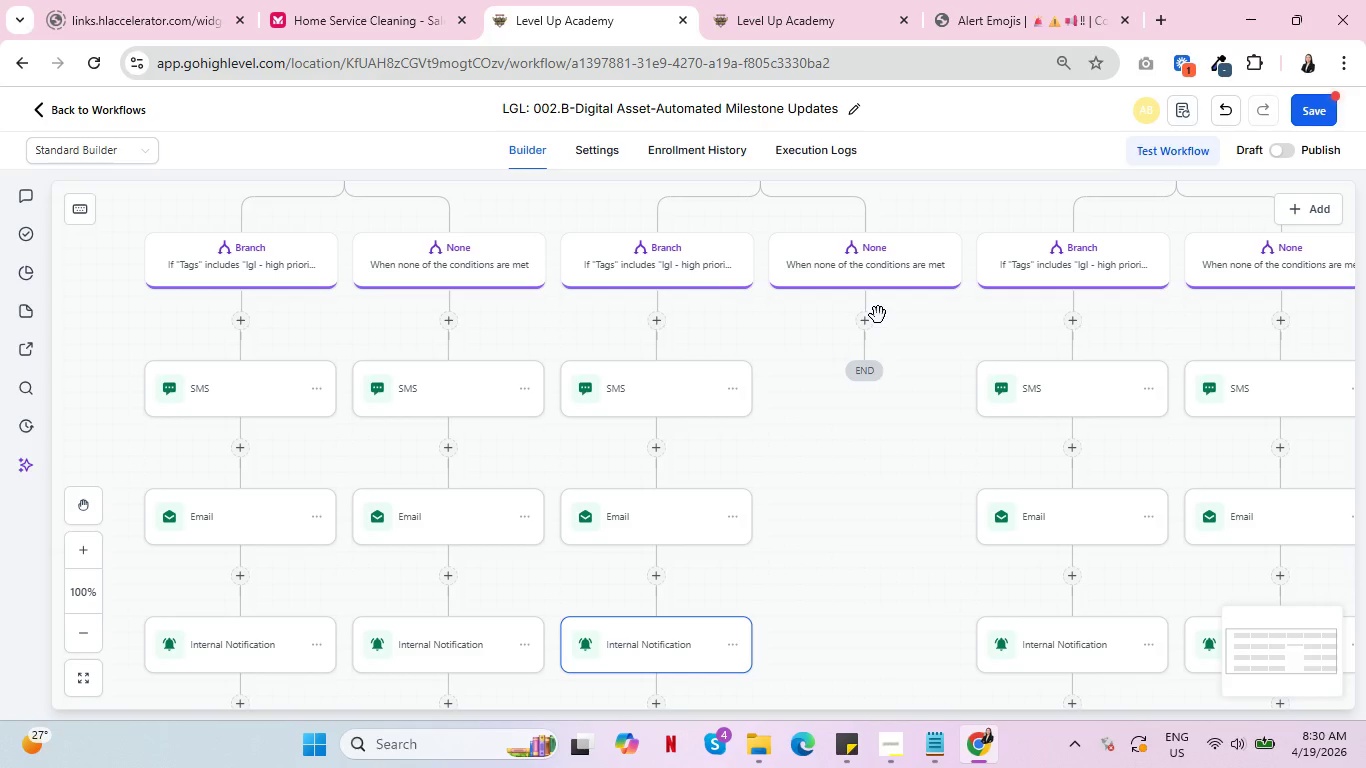 
left_click([861, 315])
 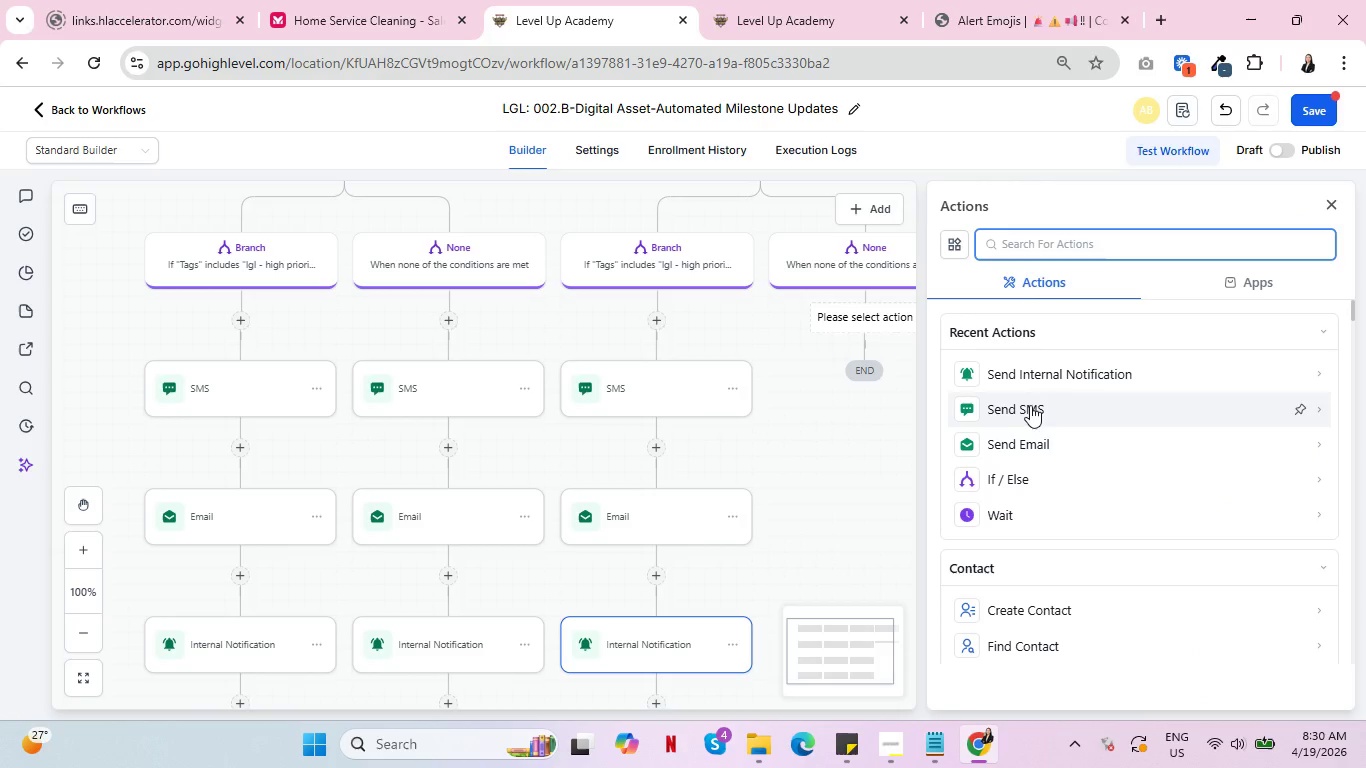 
left_click([1041, 410])
 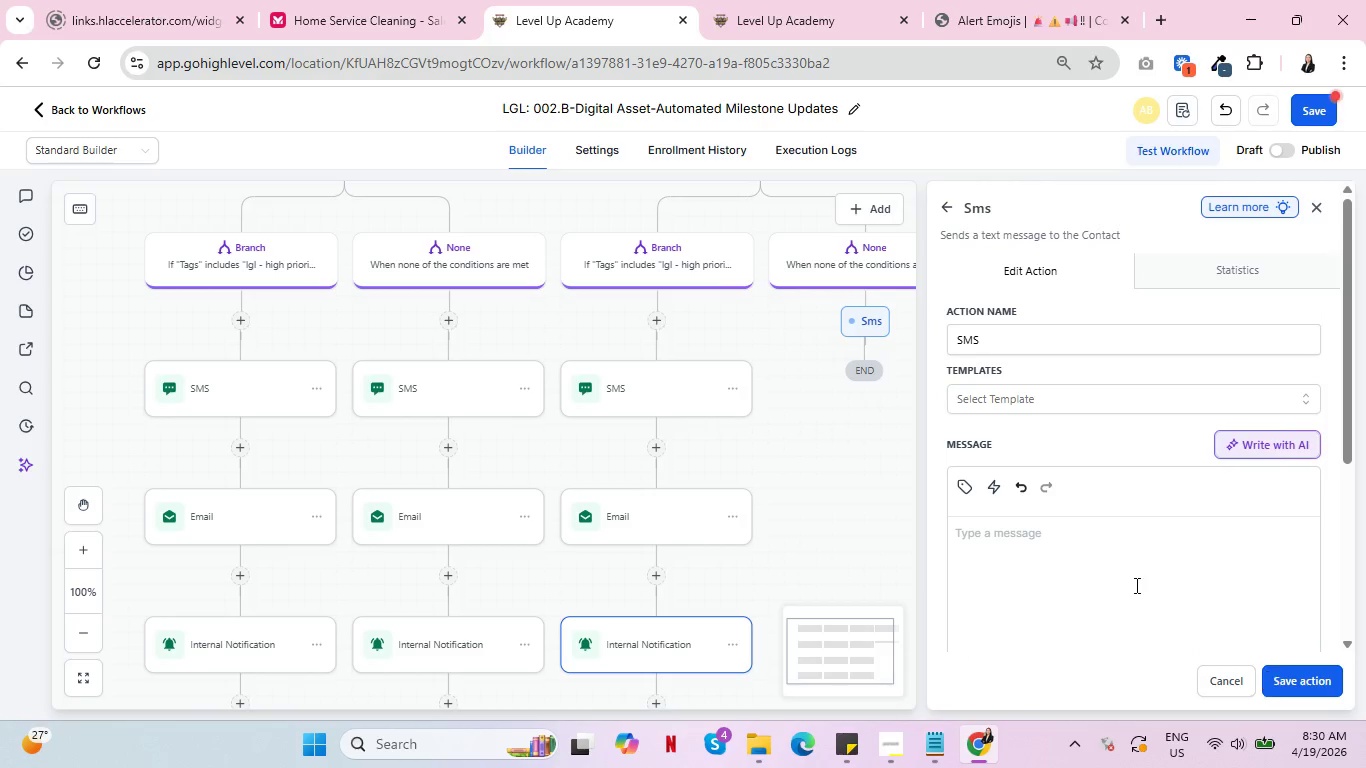 
left_click([1132, 584])
 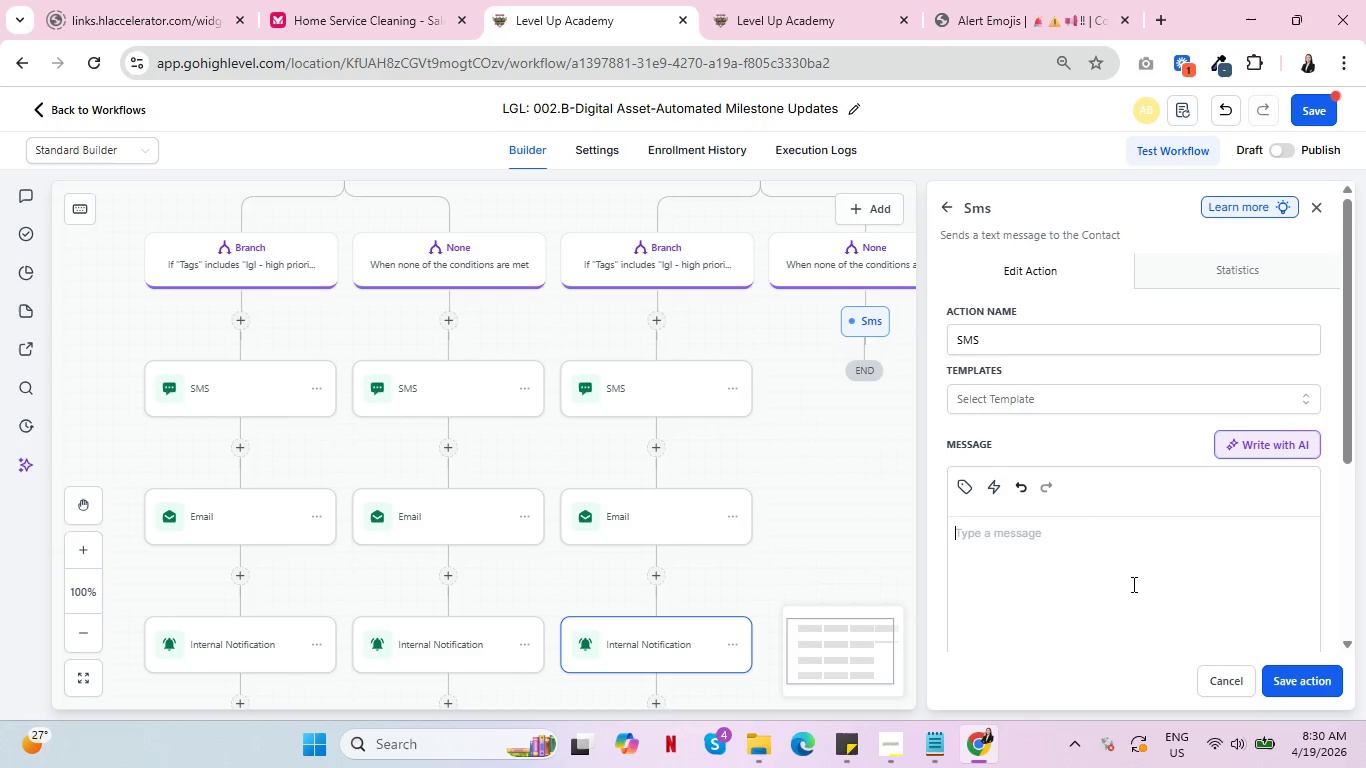 
wait(6.03)
 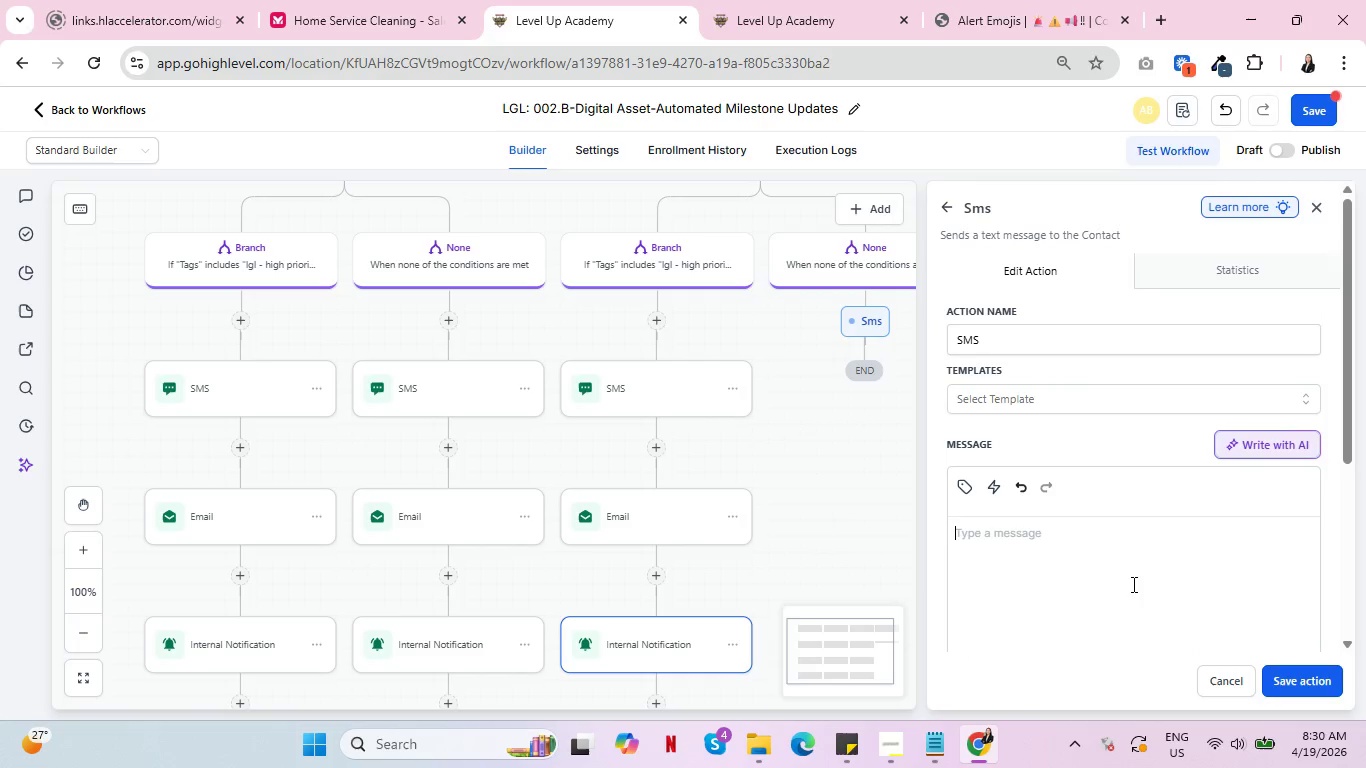 
left_click([652, 400])
 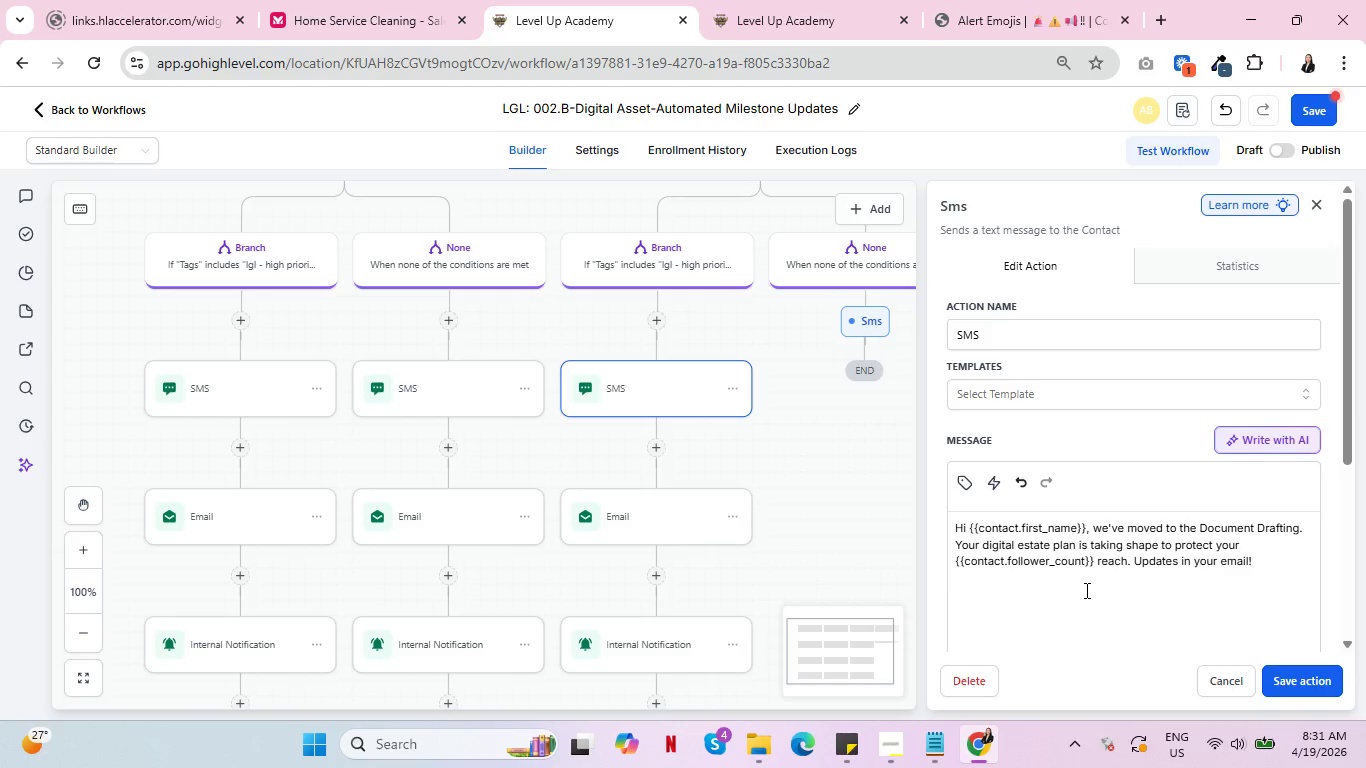 
wait(43.8)
 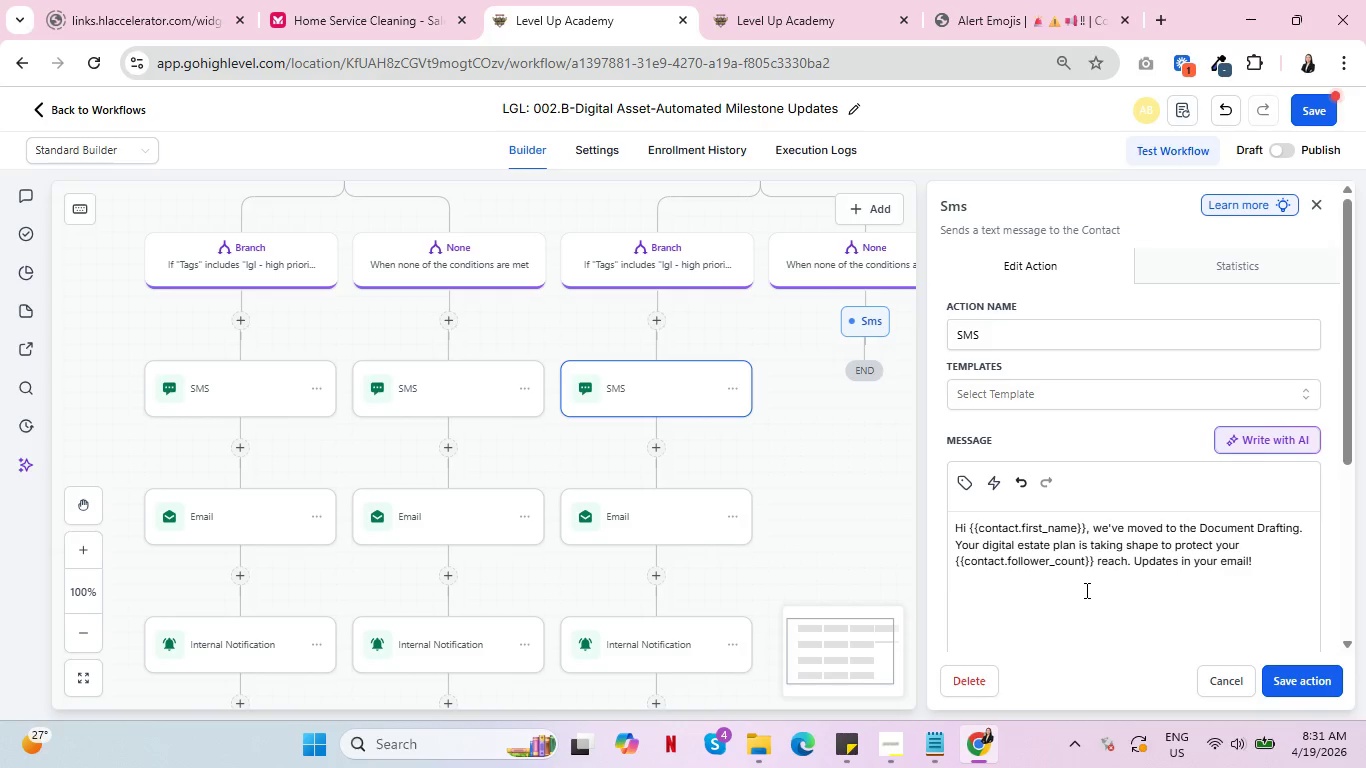 
mouse_move([859, 413])
 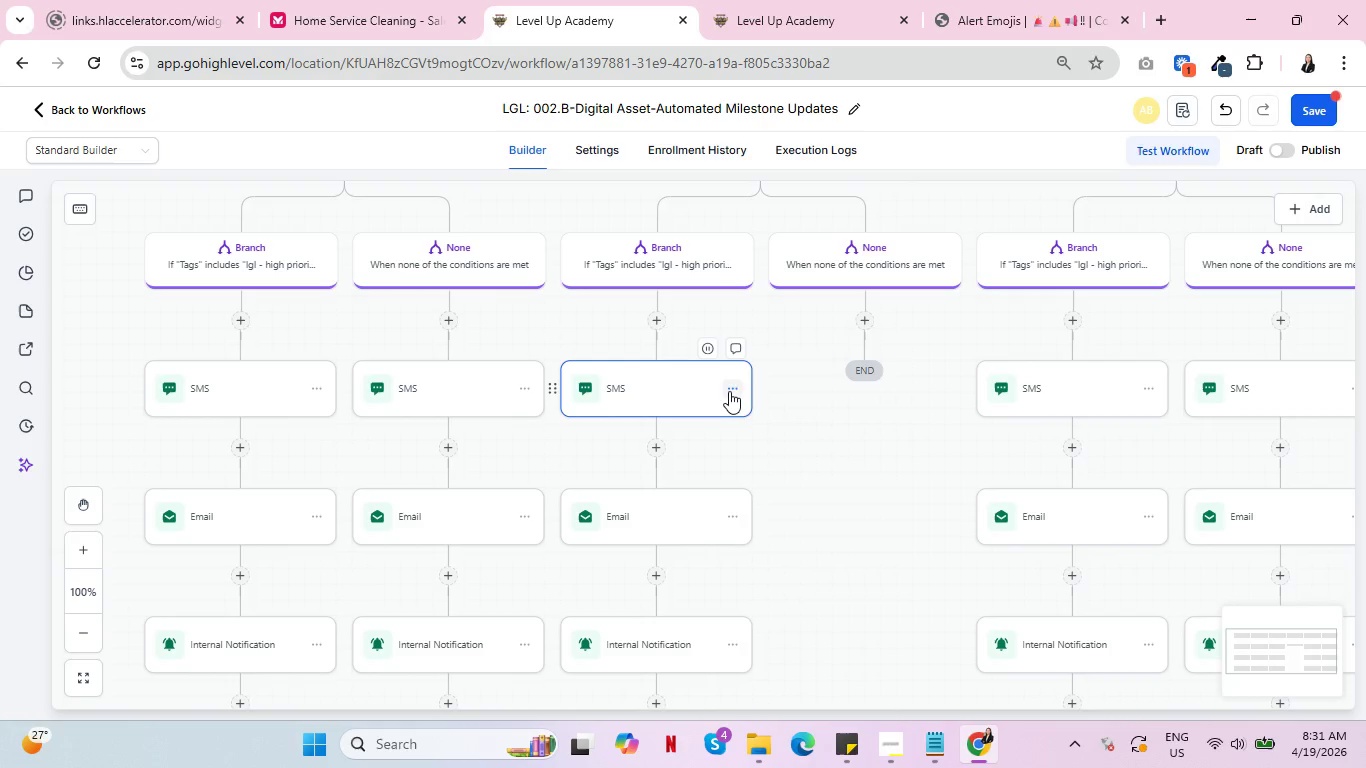 
left_click([729, 385])
 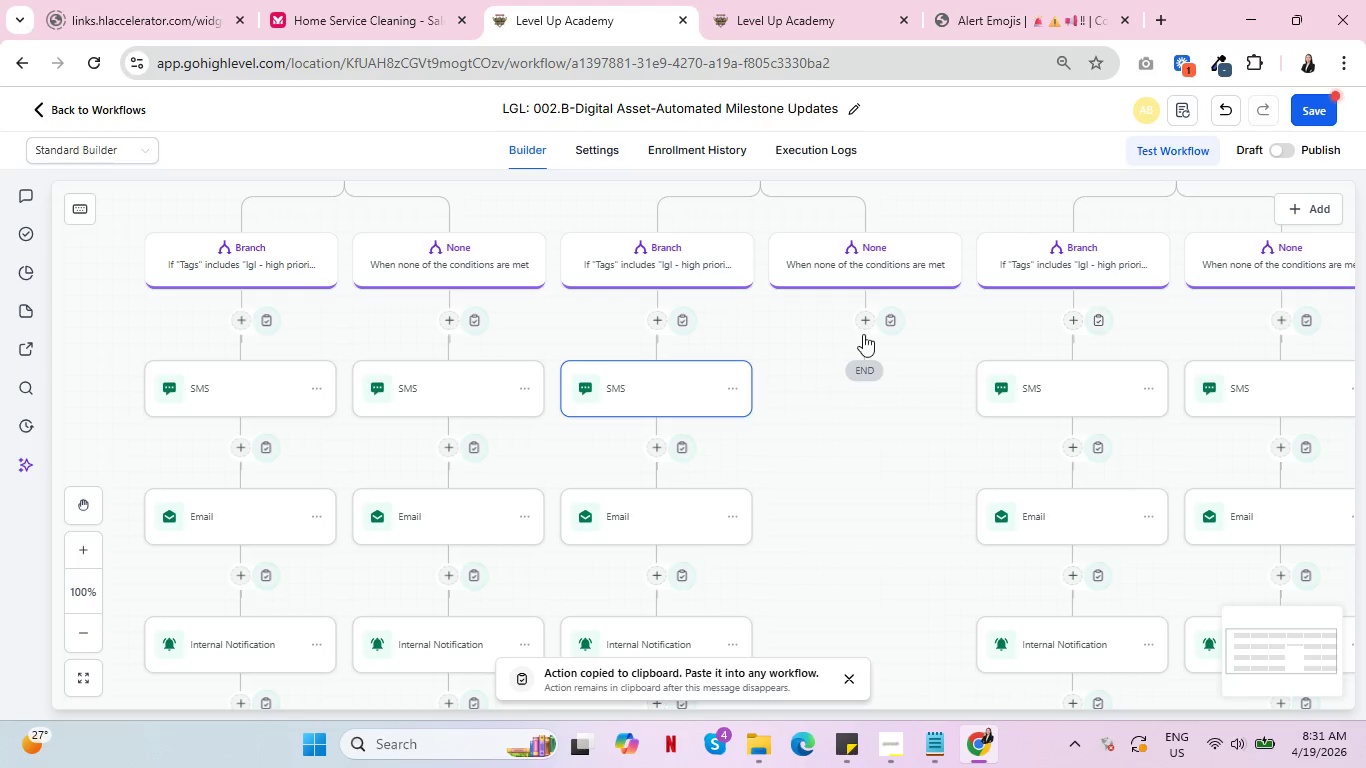 
left_click([896, 325])
 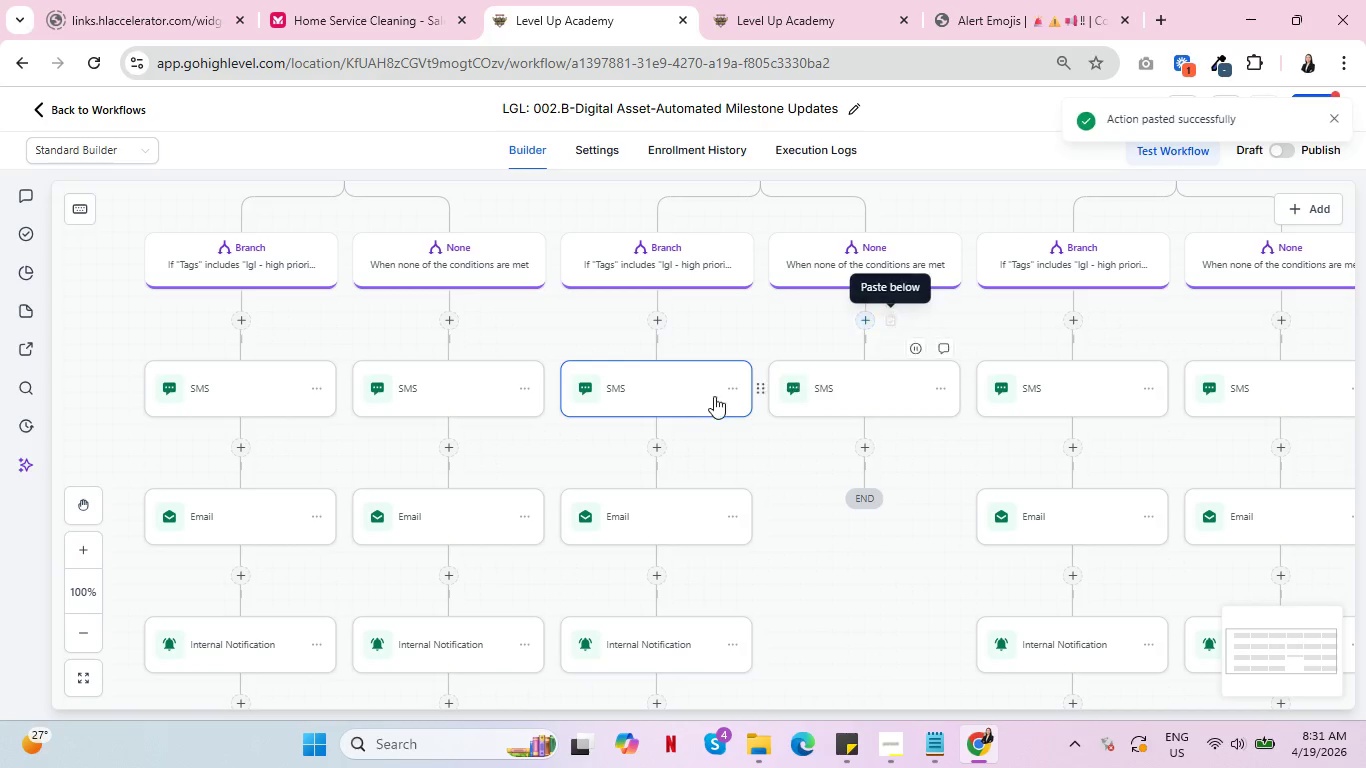 
left_click([665, 387])
 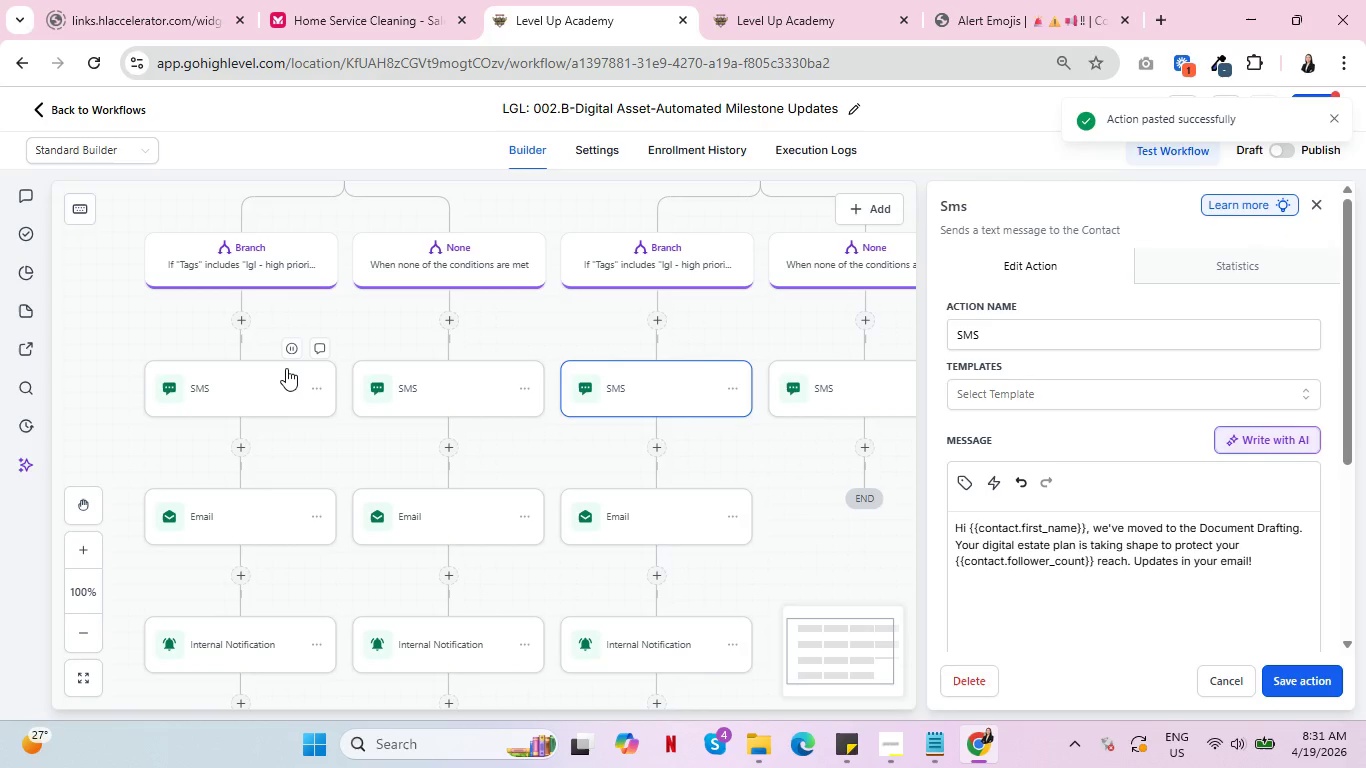 
left_click([282, 369])
 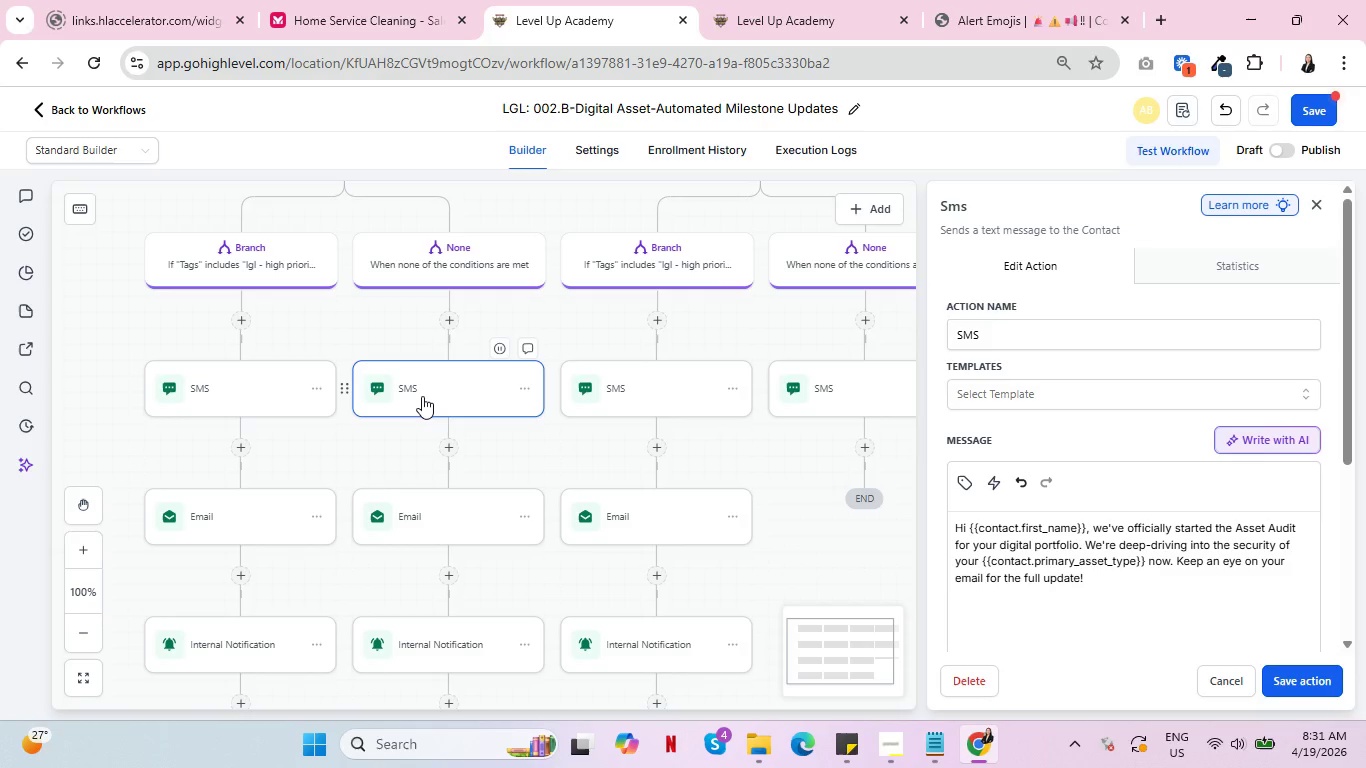 
wait(12.3)
 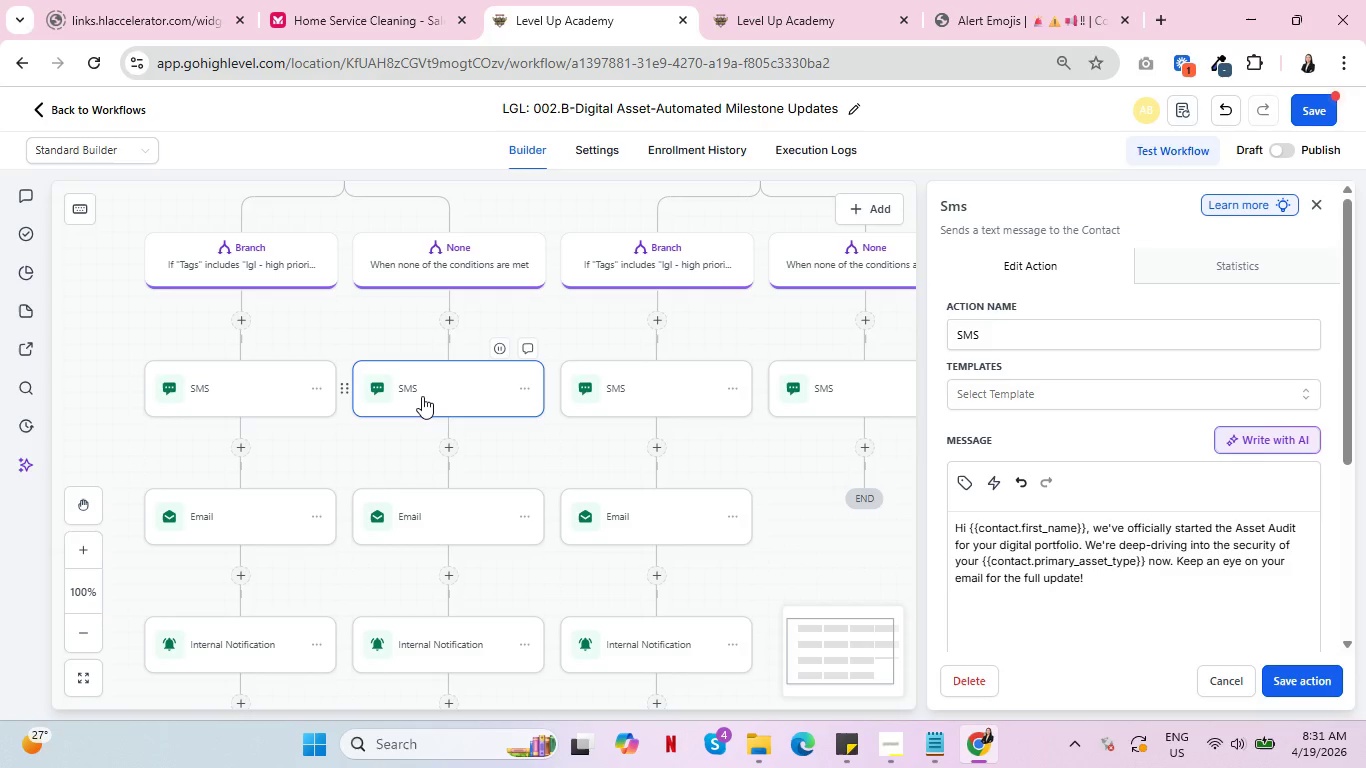 
left_click([654, 392])
 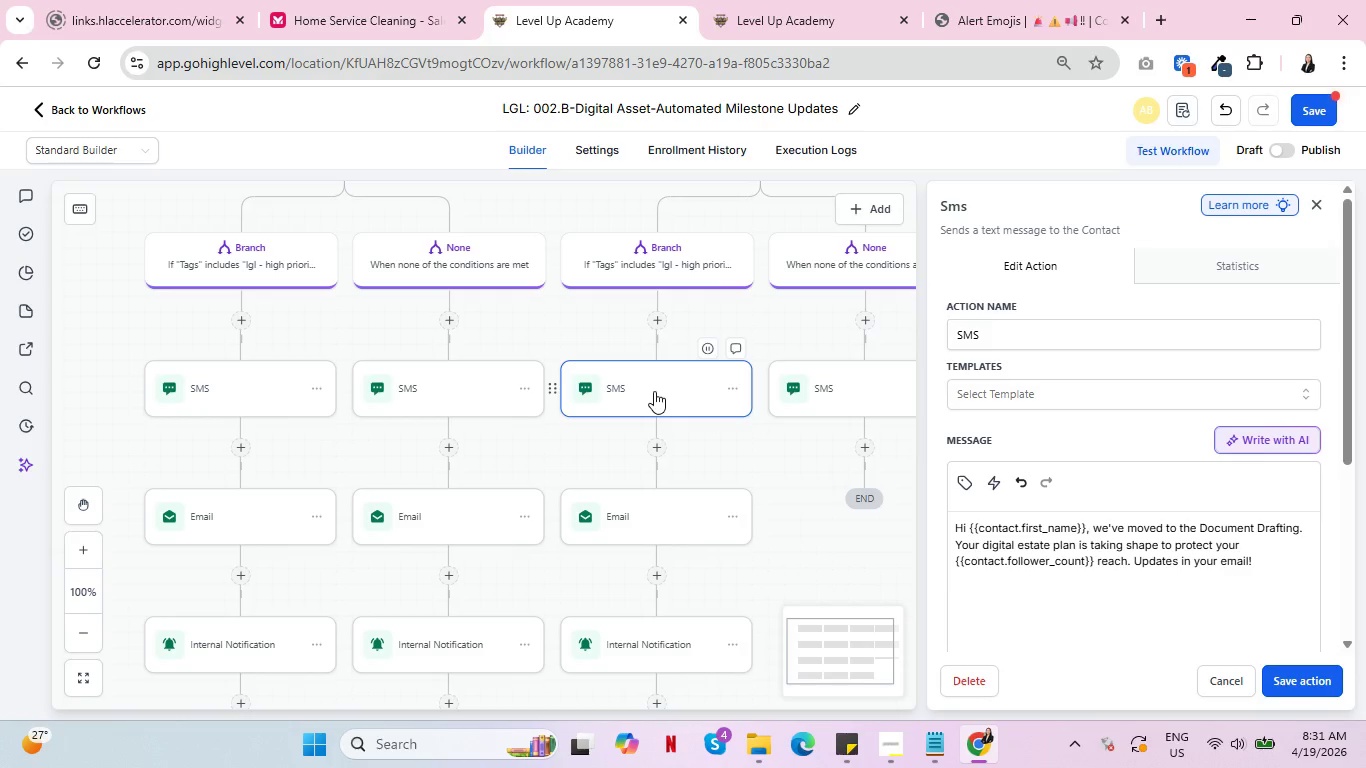 
wait(14.11)
 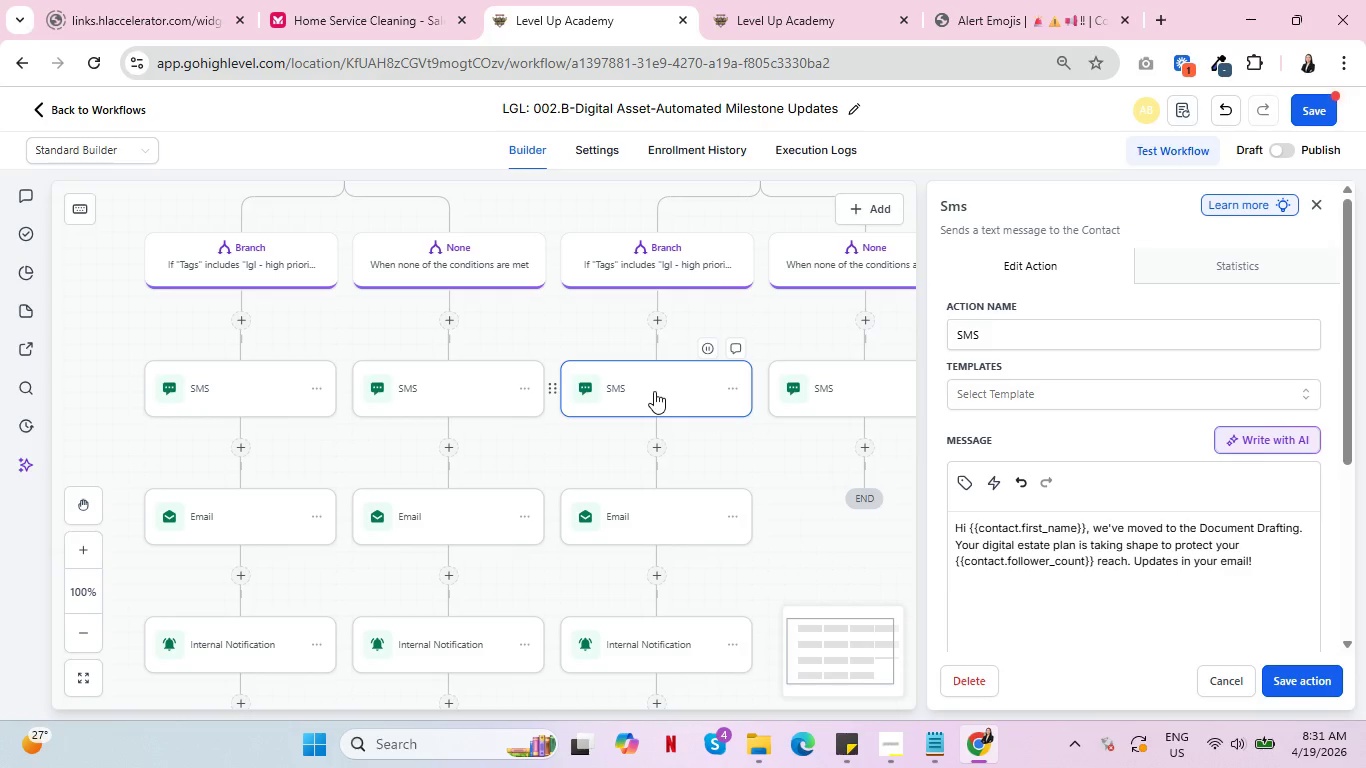 
left_click_drag(start_coordinate=[1263, 559], to_coordinate=[945, 508])
 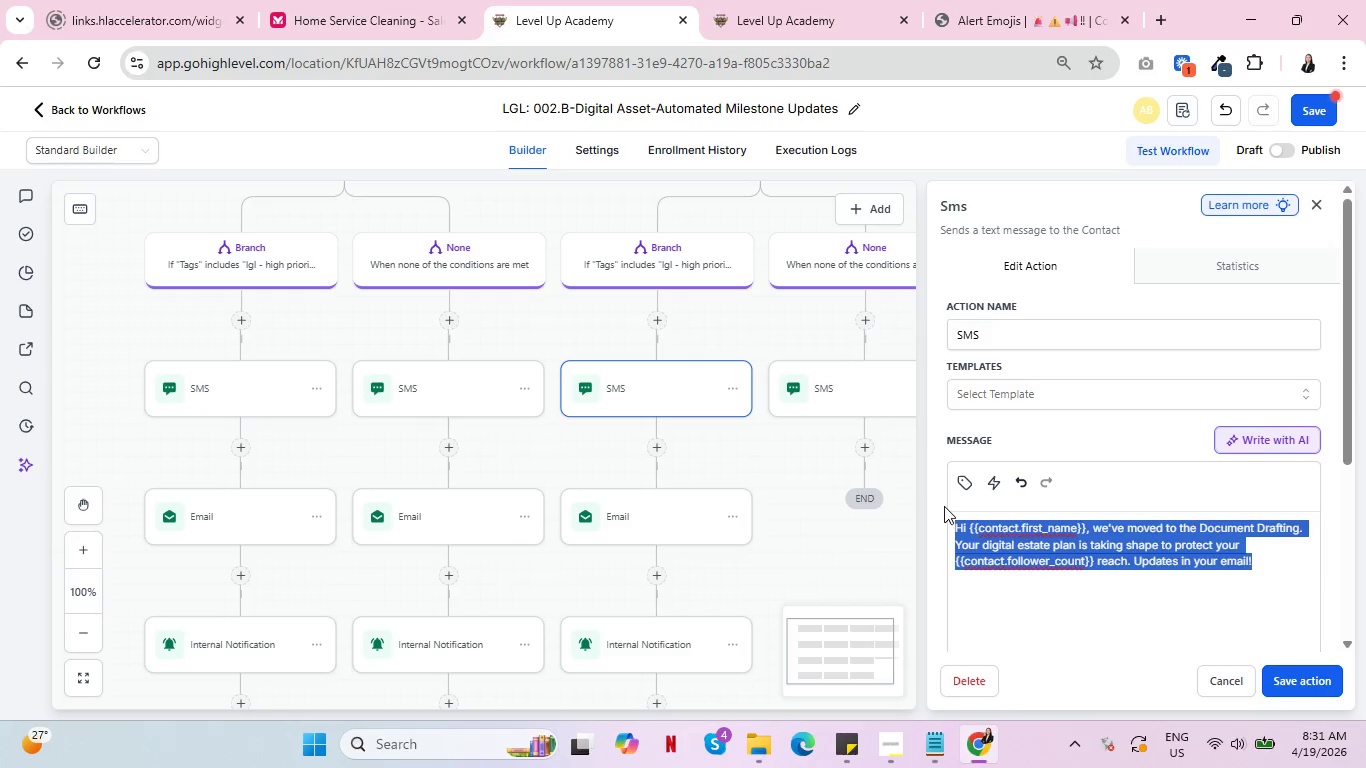 
type(Greate news, )
 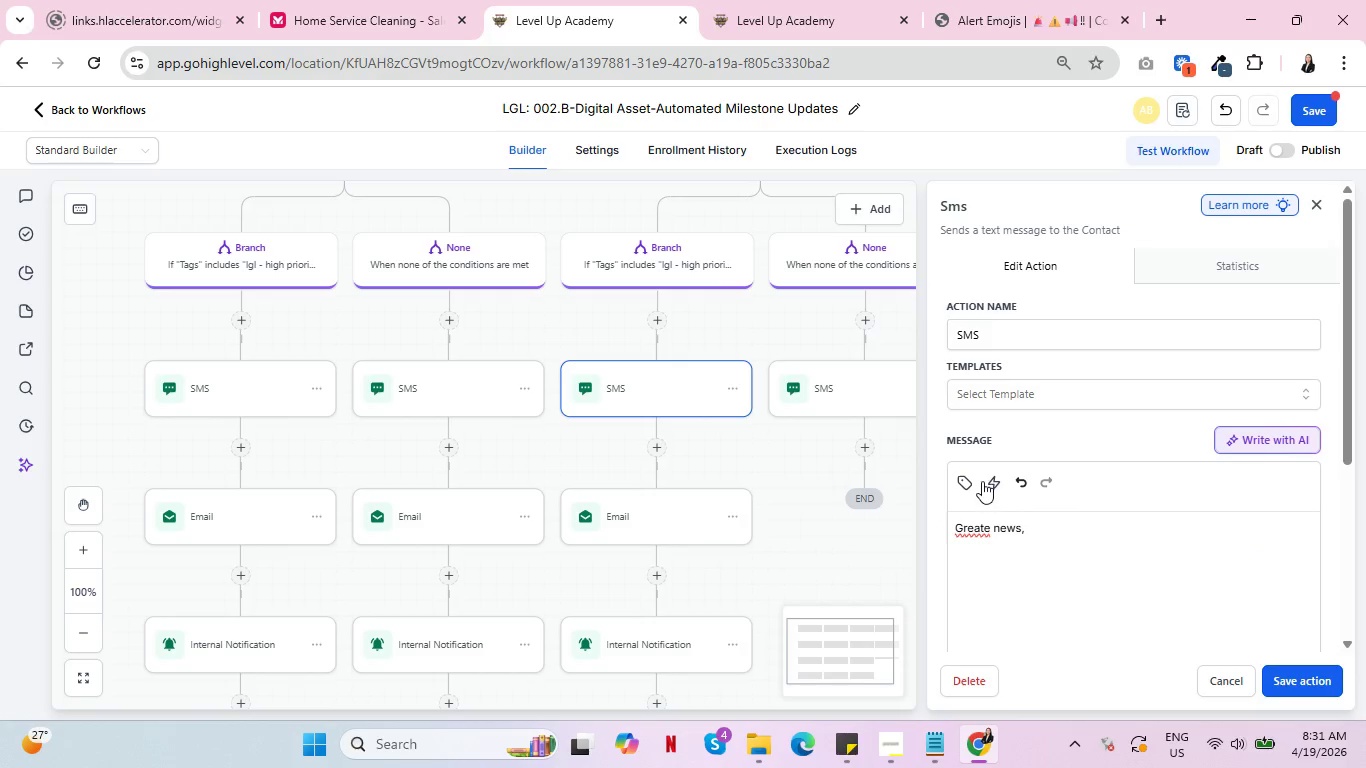 
left_click([967, 474])
 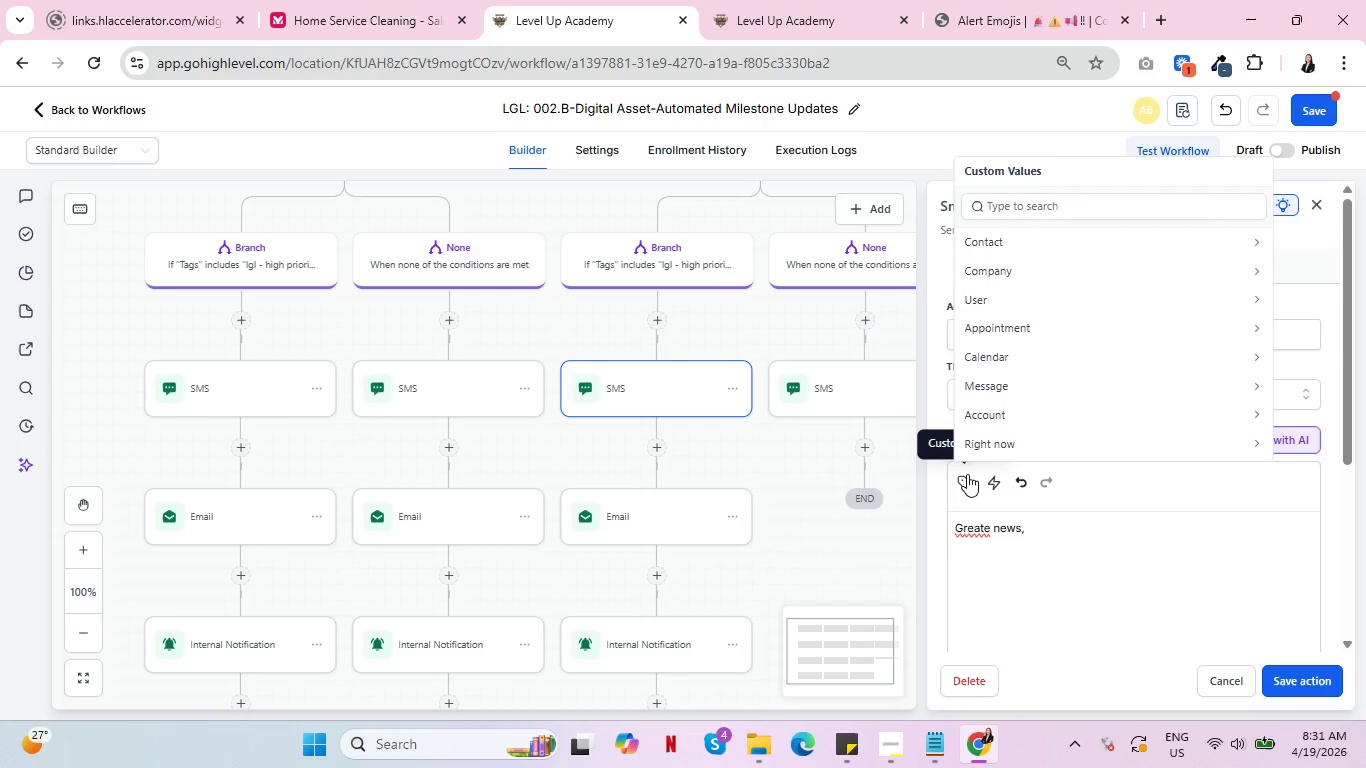 
left_click([1026, 232])
 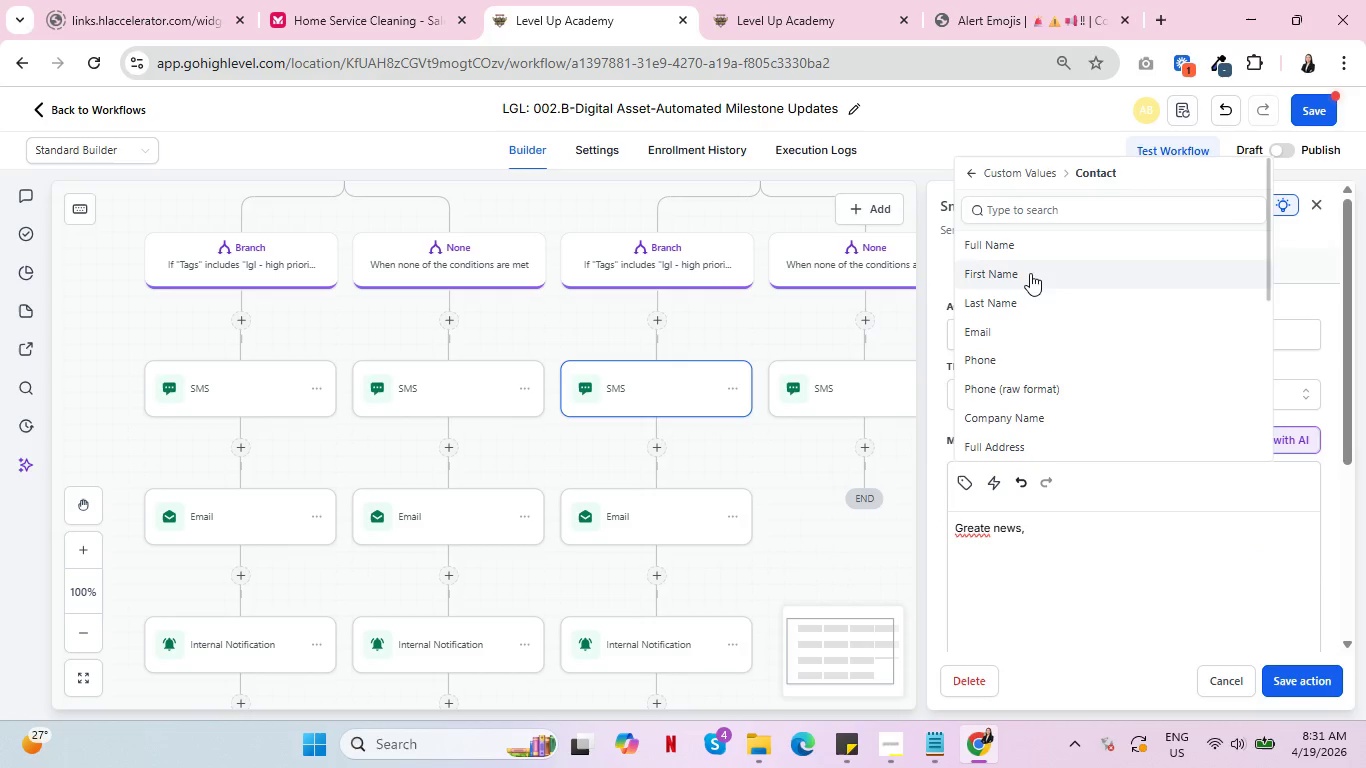 
left_click([1031, 273])
 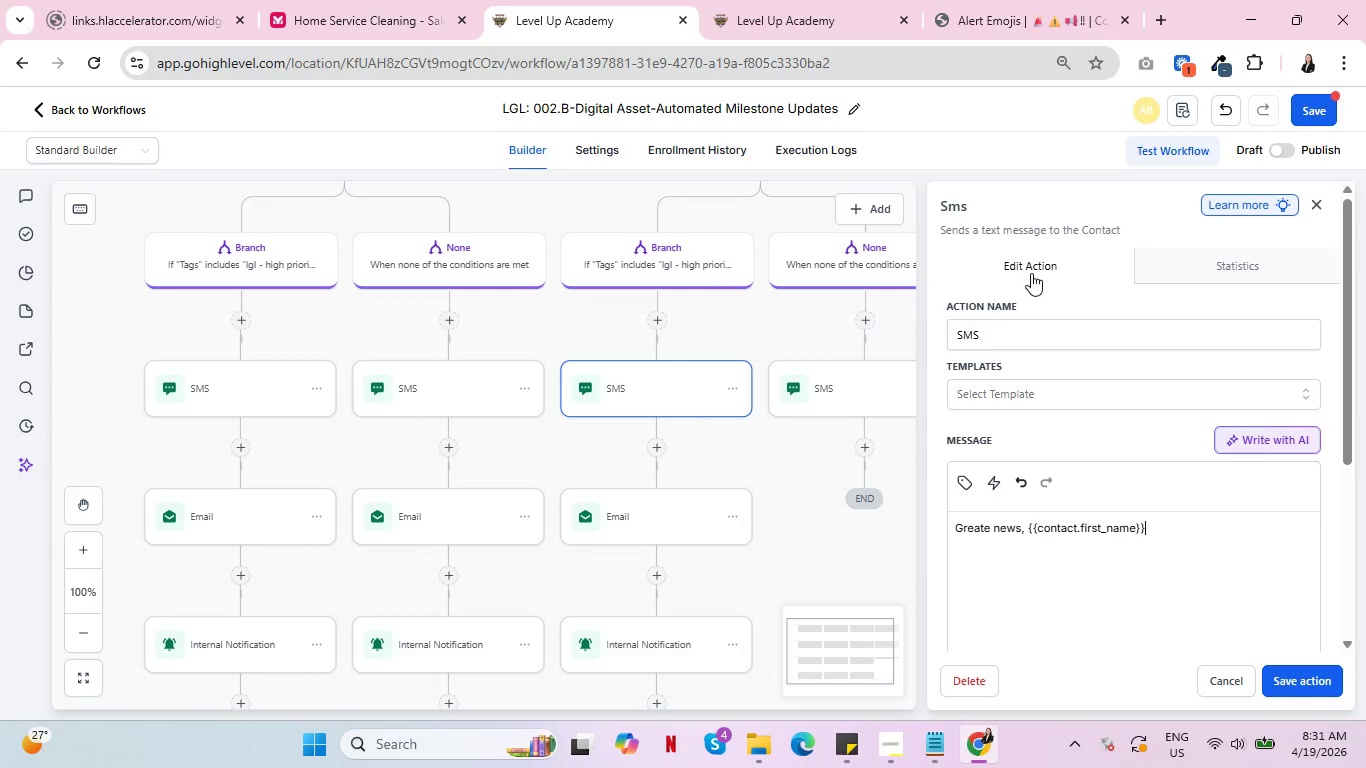 
key(Shift+ShiftRight)
 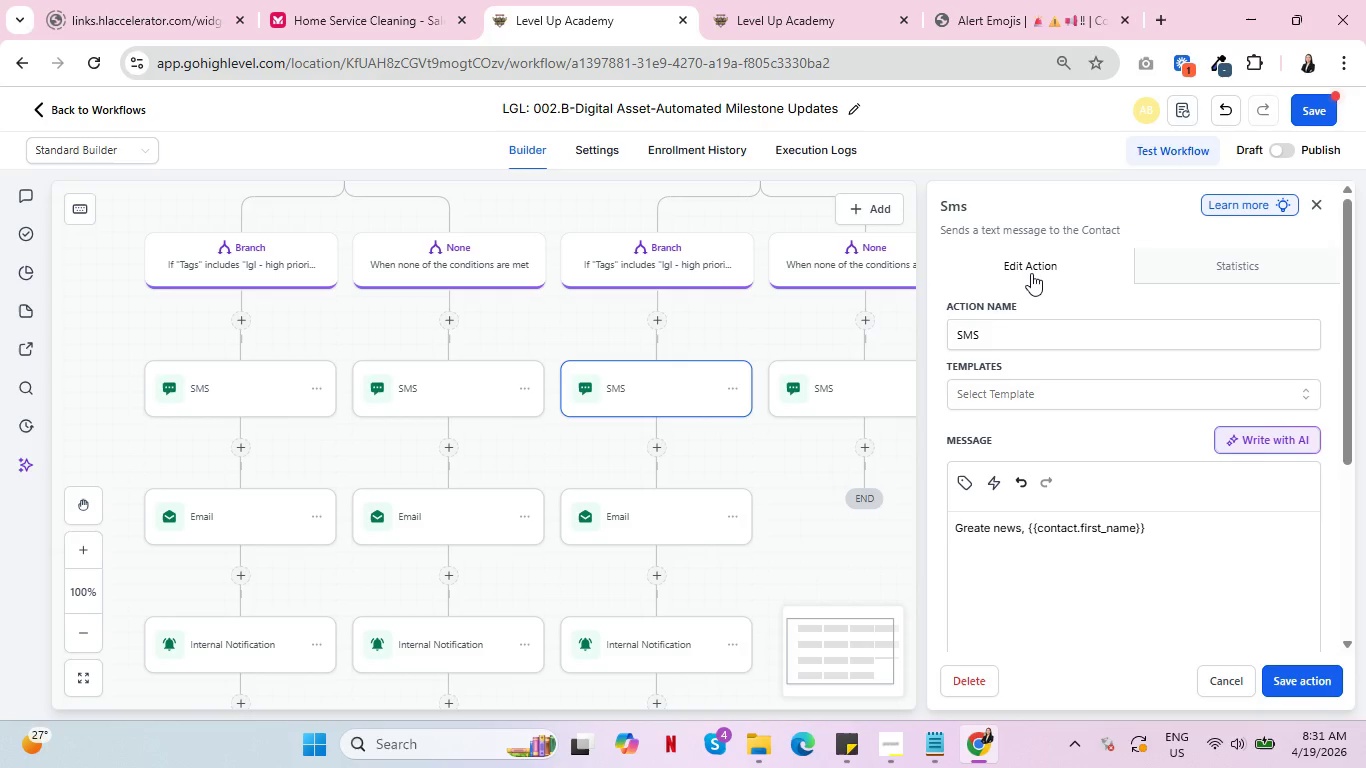 
key(Shift+1)
 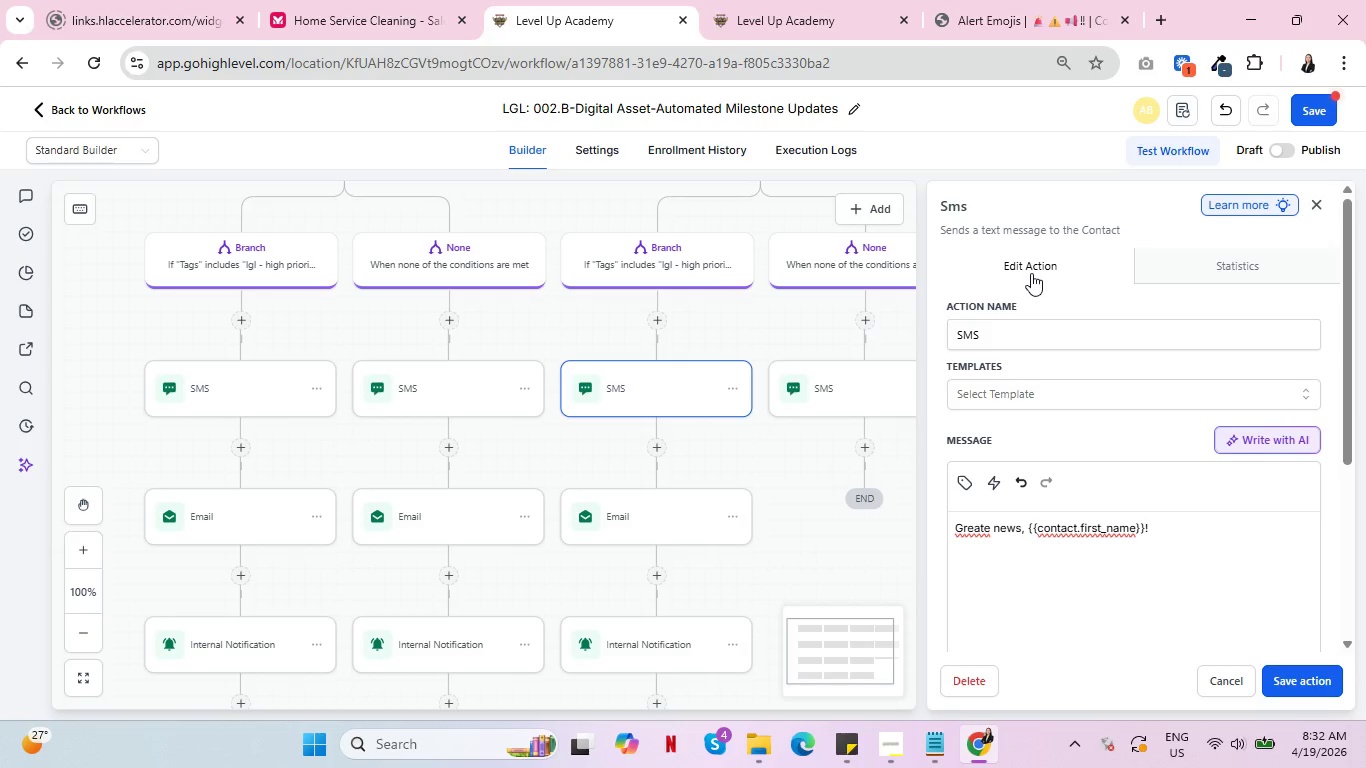 
wait(8.03)
 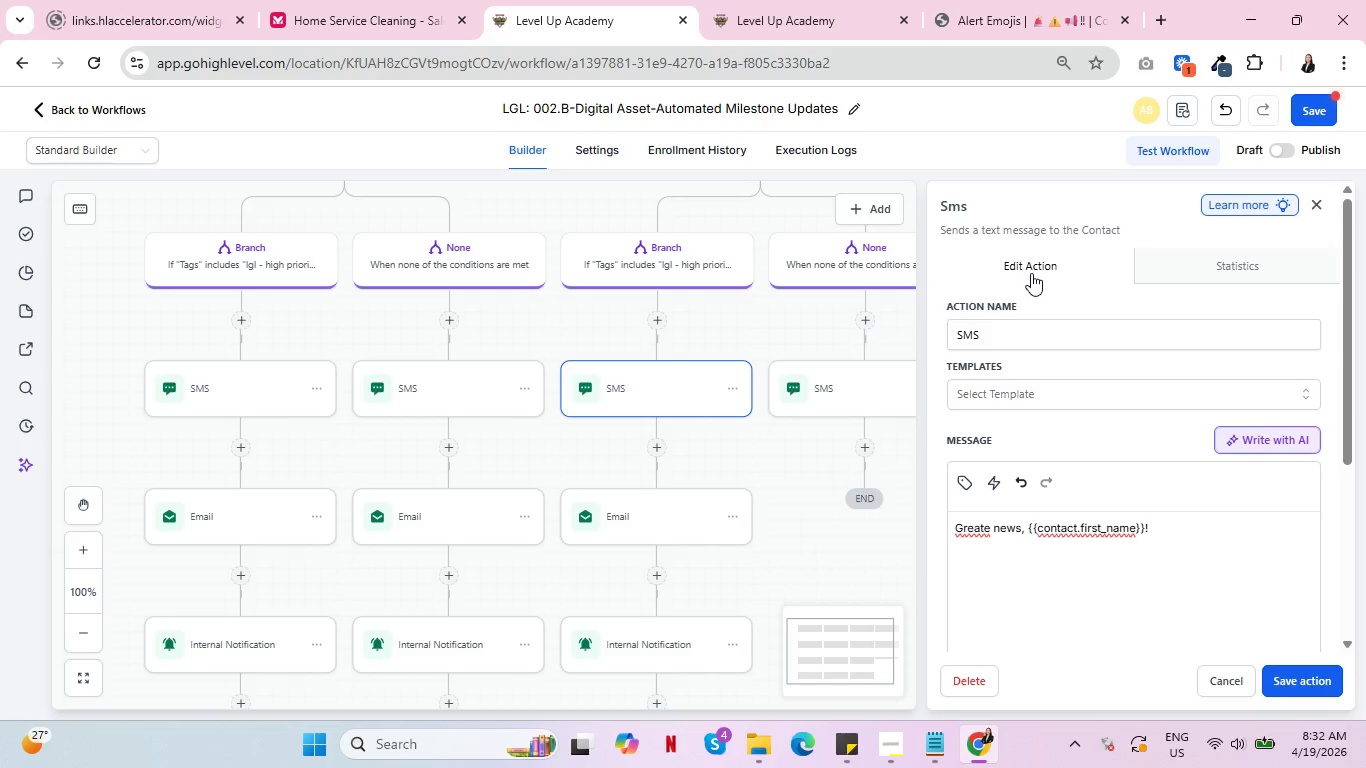 
type( Your file has moved to Priority Document Drafting. Our attorneyrs )
key(Backspace)
key(Backspace)
key(Backspace)
type(s are crafting the specific legal langyage )
 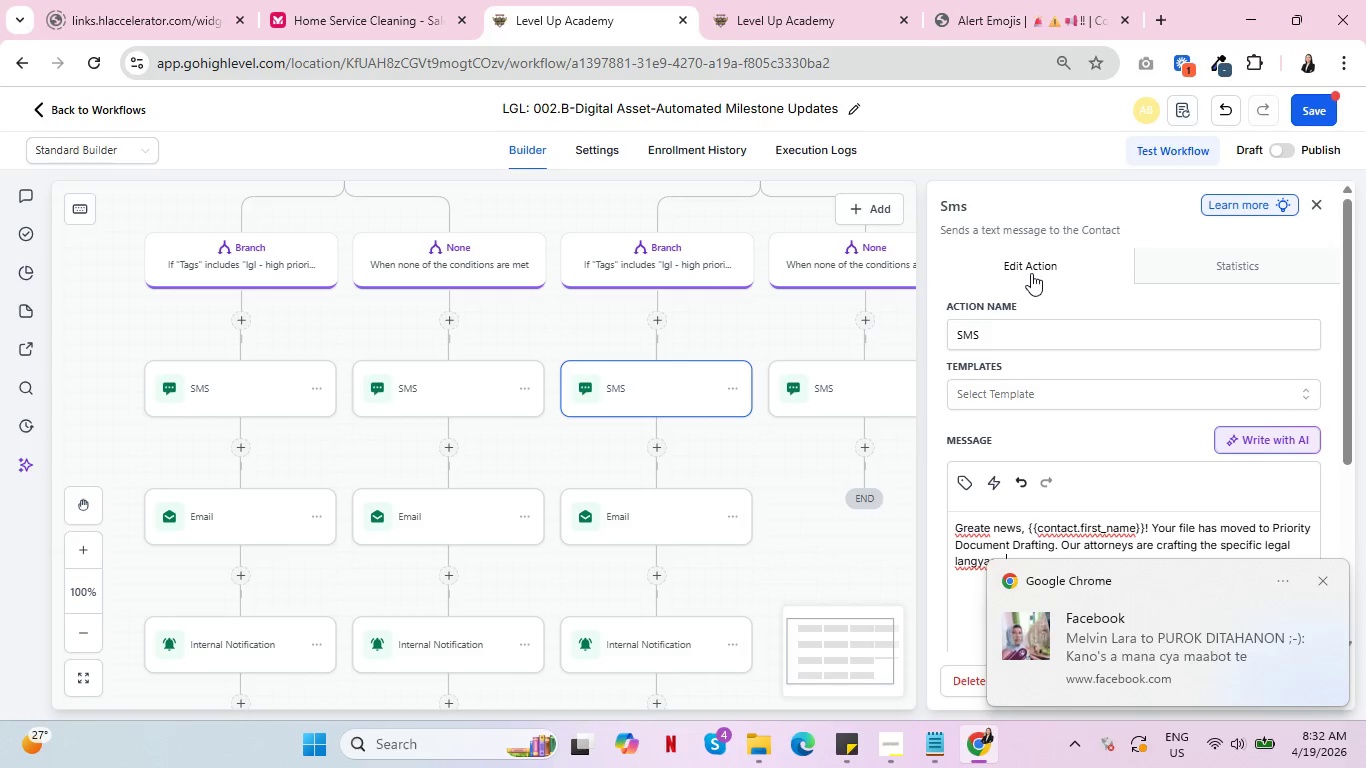 
left_click([1323, 580])
 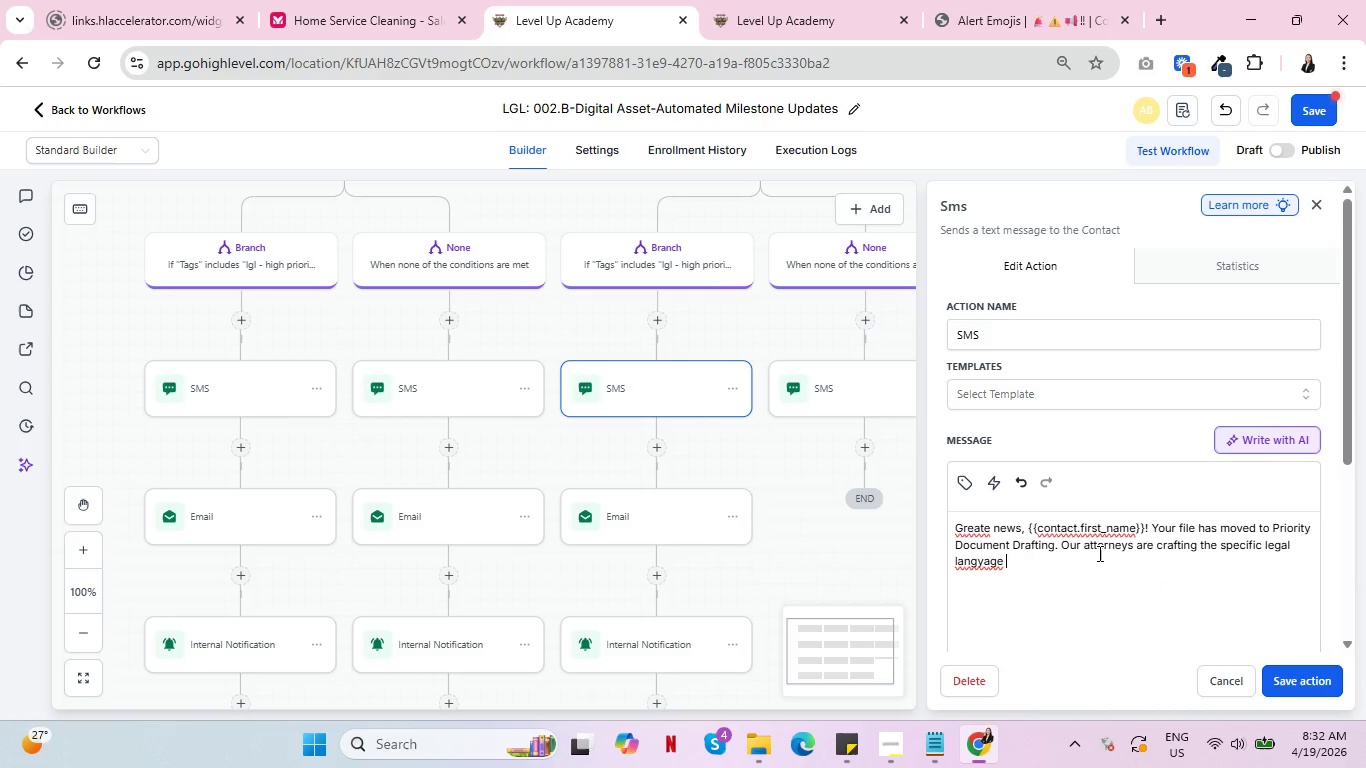 
left_click([1098, 553])
 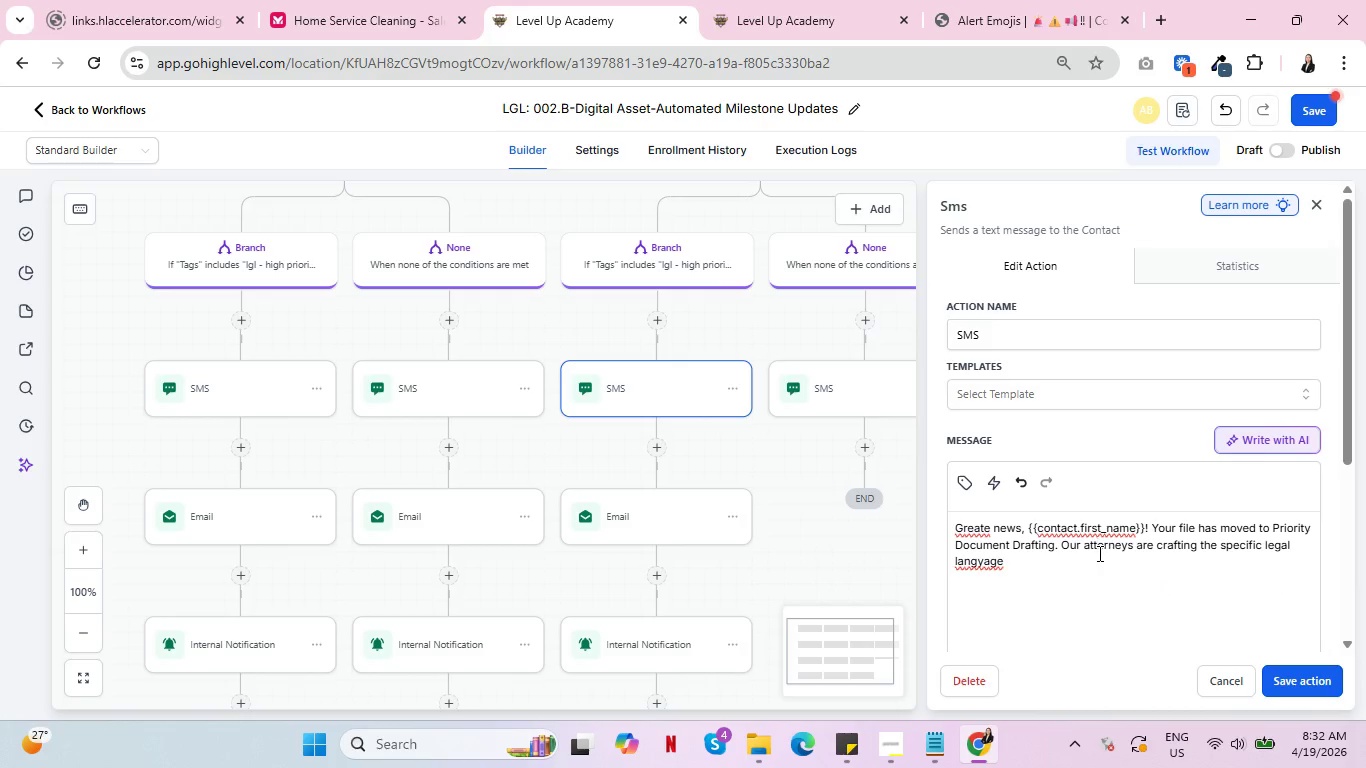 
key(Backspace)
 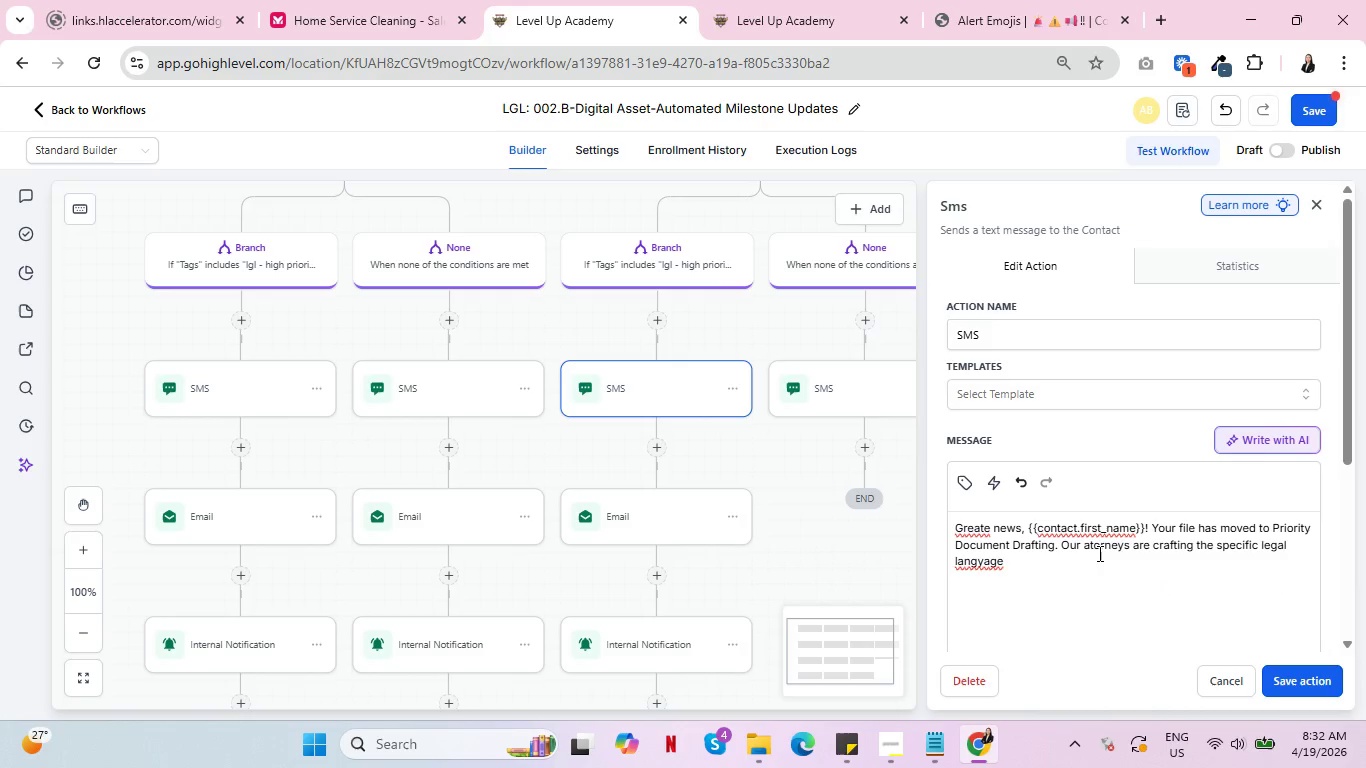 
key(Backspace)
 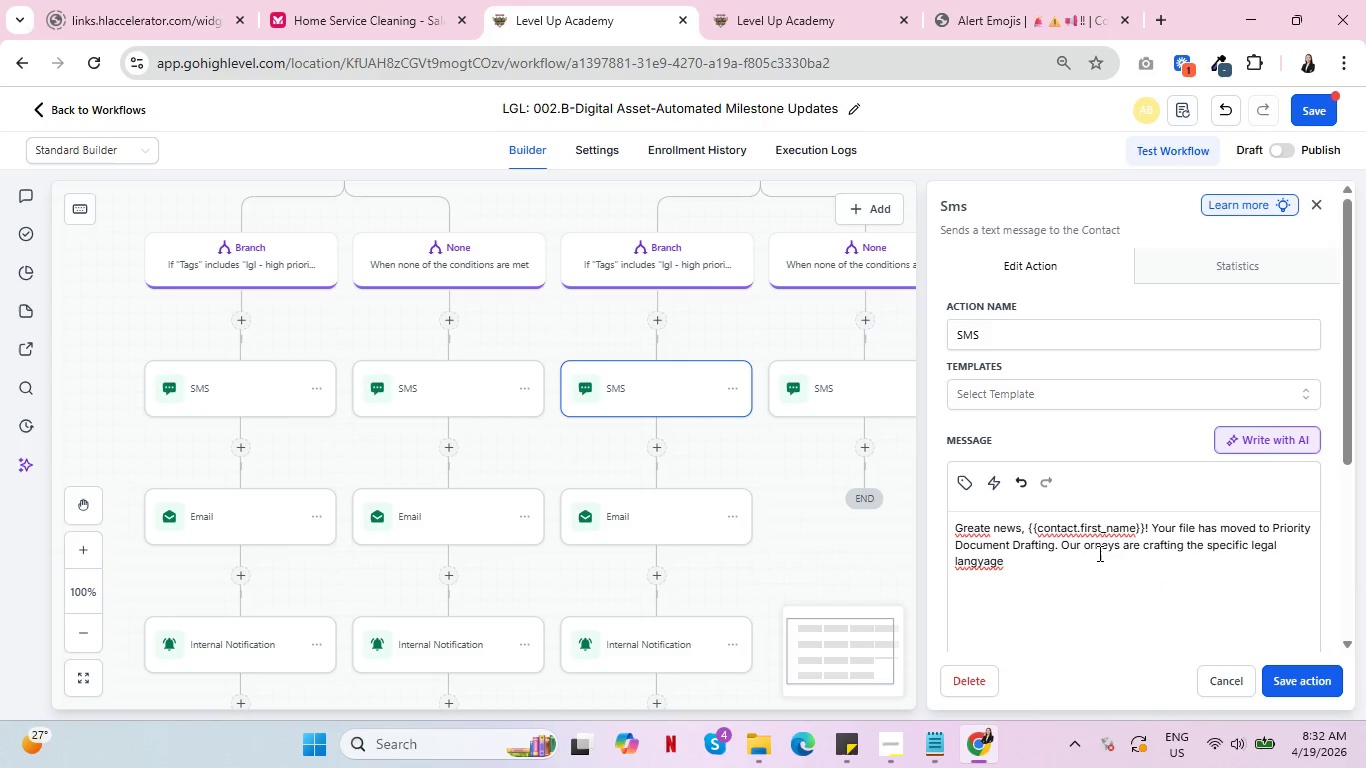 
key(Backspace)
 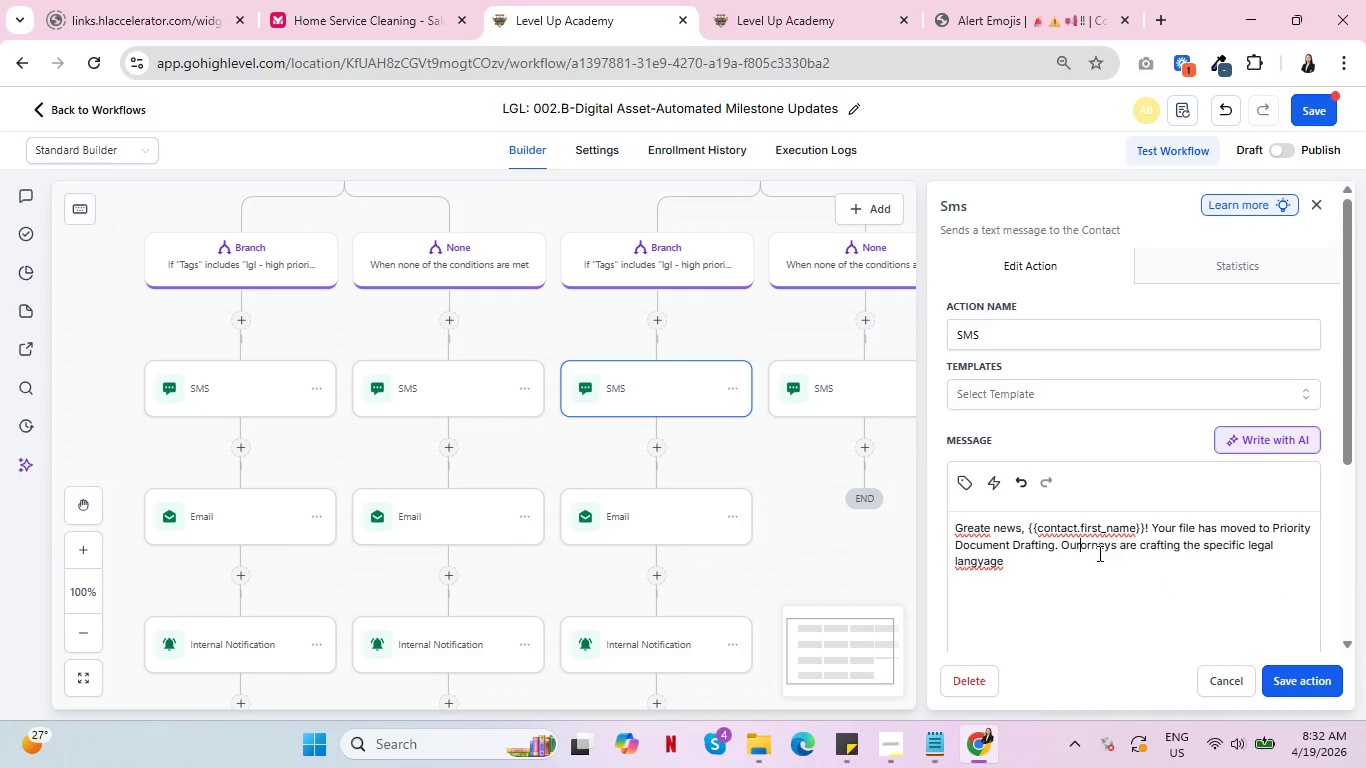 
key(Backspace)
 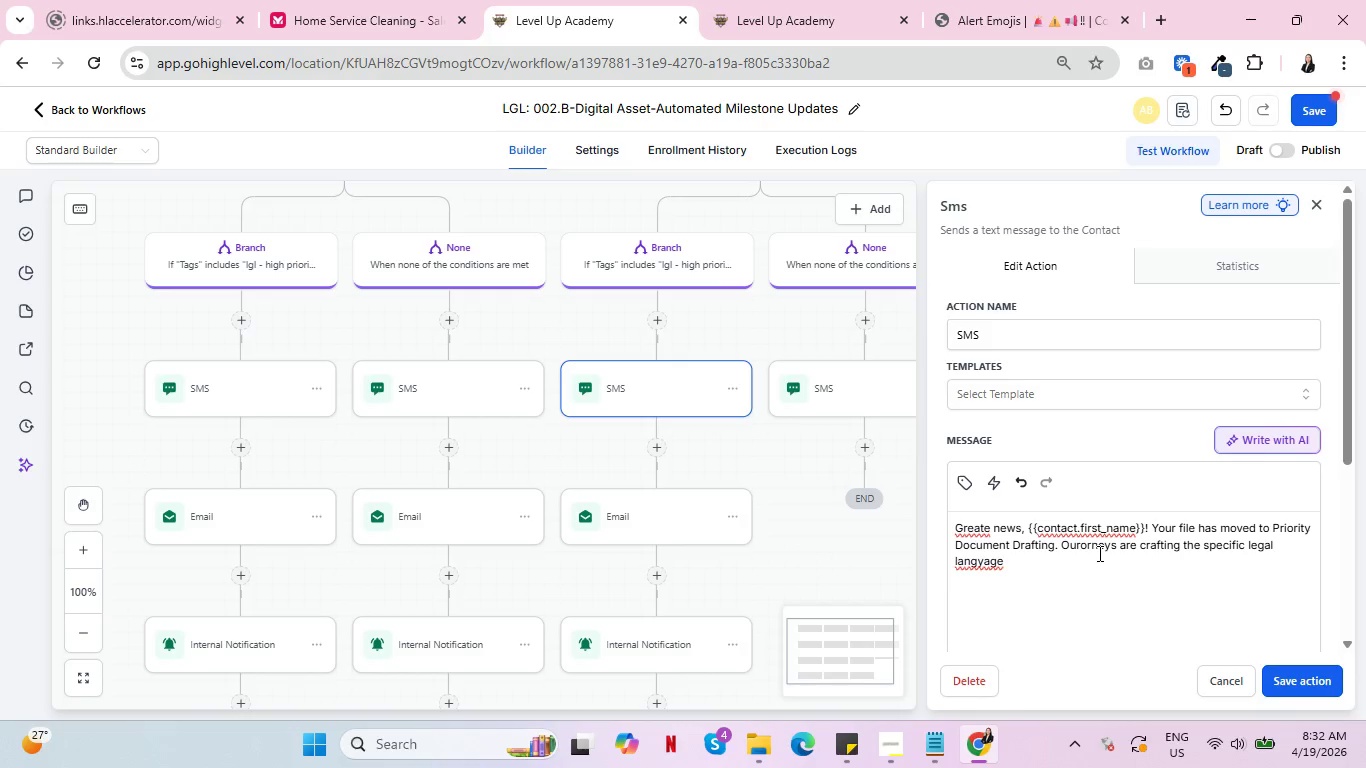 
key(Control+Z)
 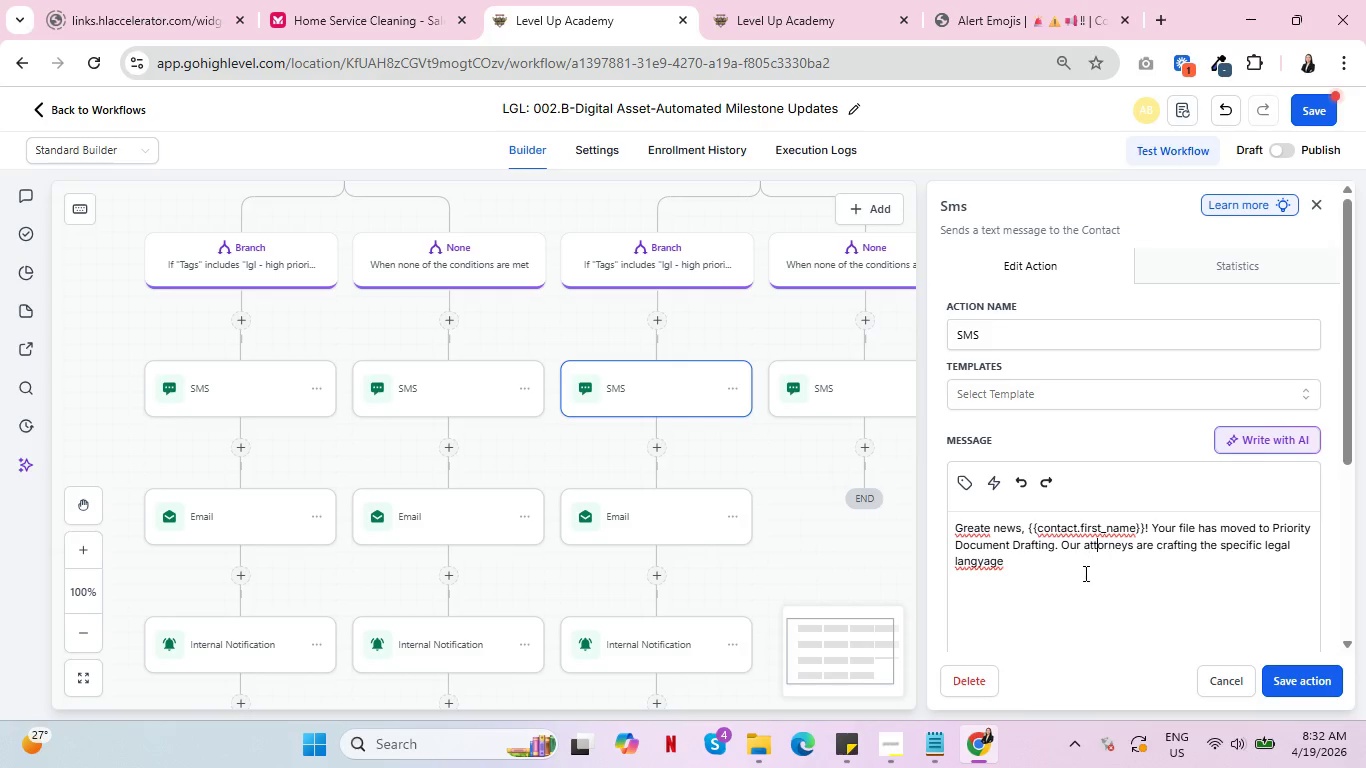 
left_click([1083, 574])
 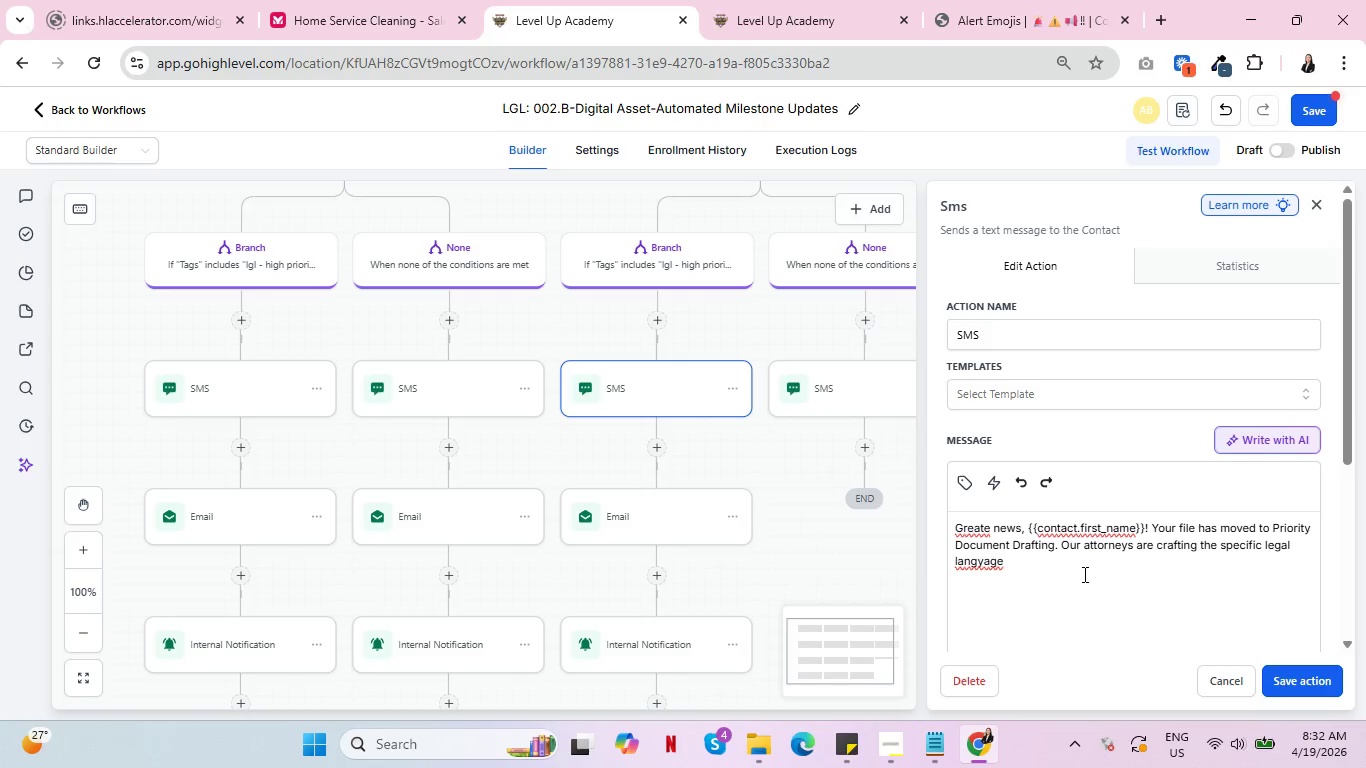 
key(Backspace)
key(Backspace)
key(Backspace)
key(Backspace)
key(Backspace)
type(uage )
 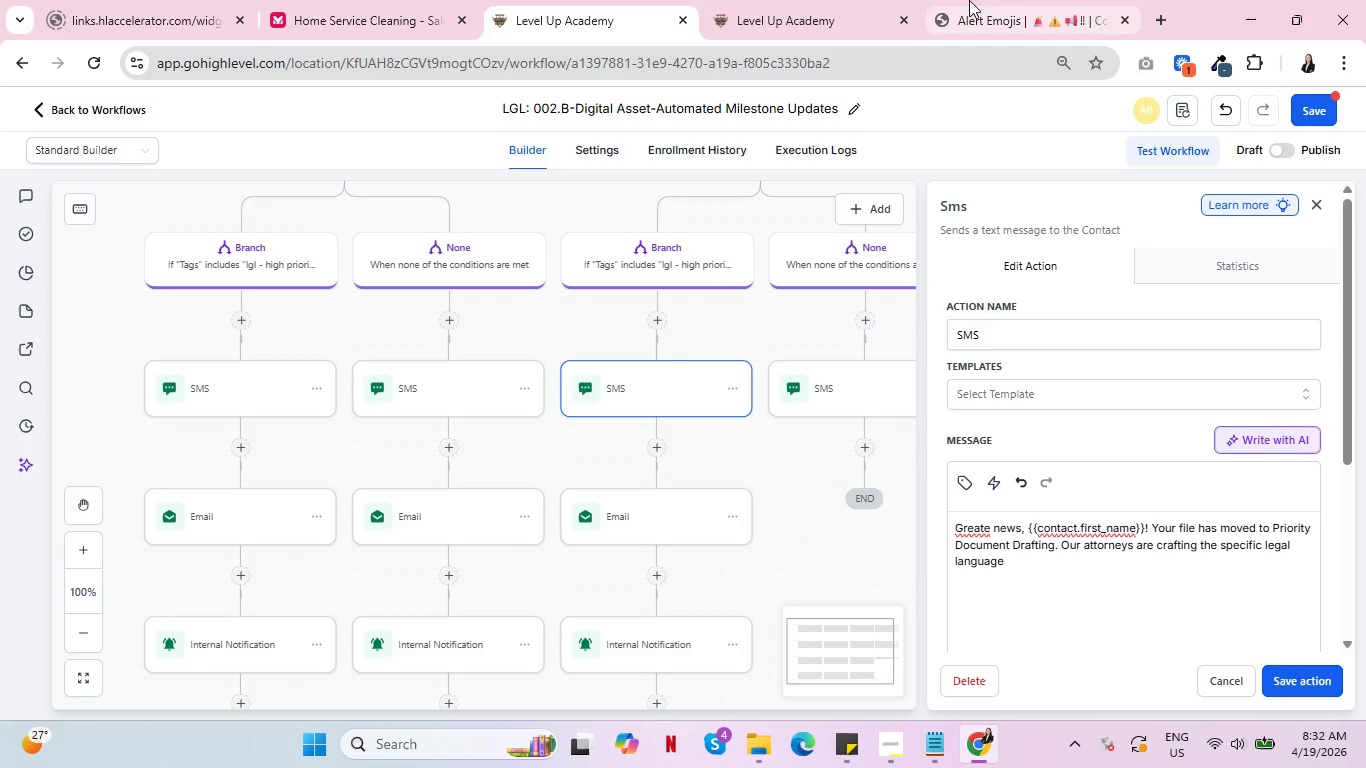 
left_click([809, 0])
 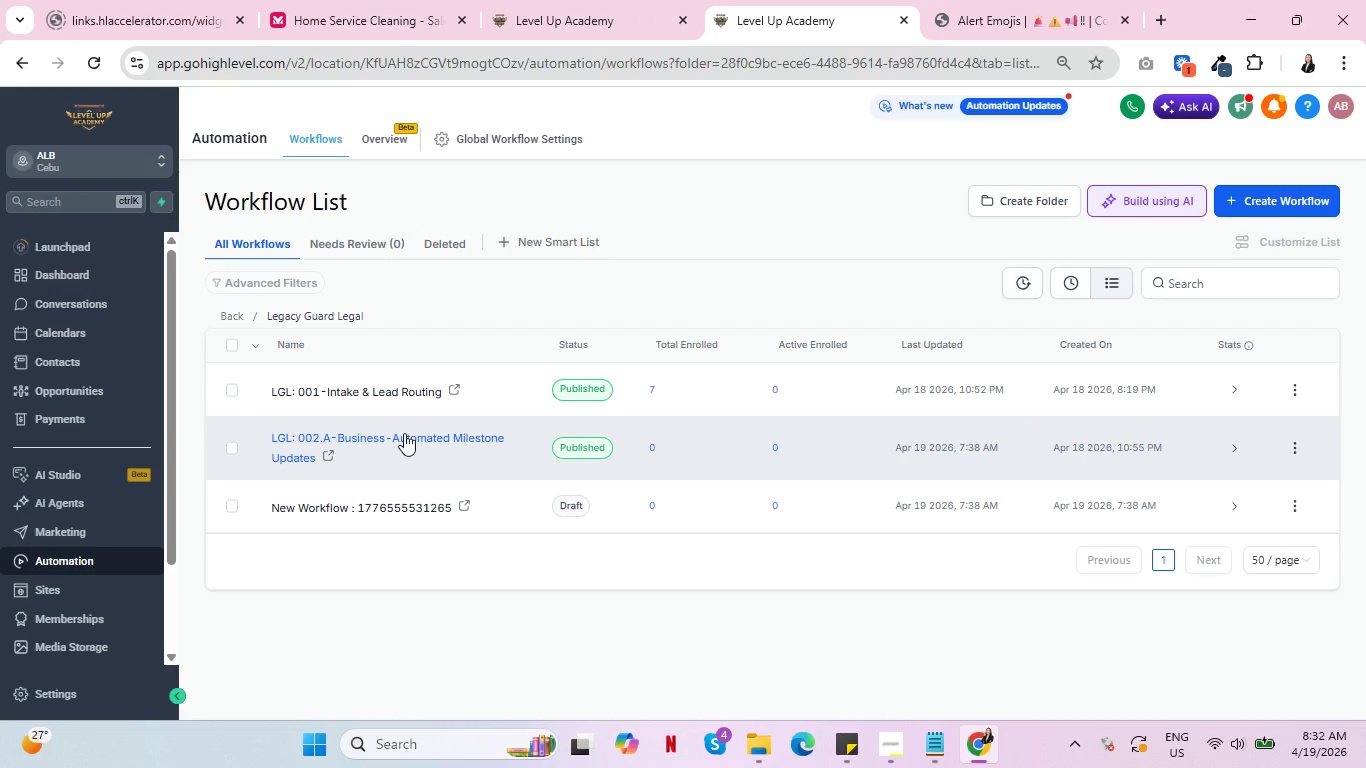 
left_click([405, 436])
 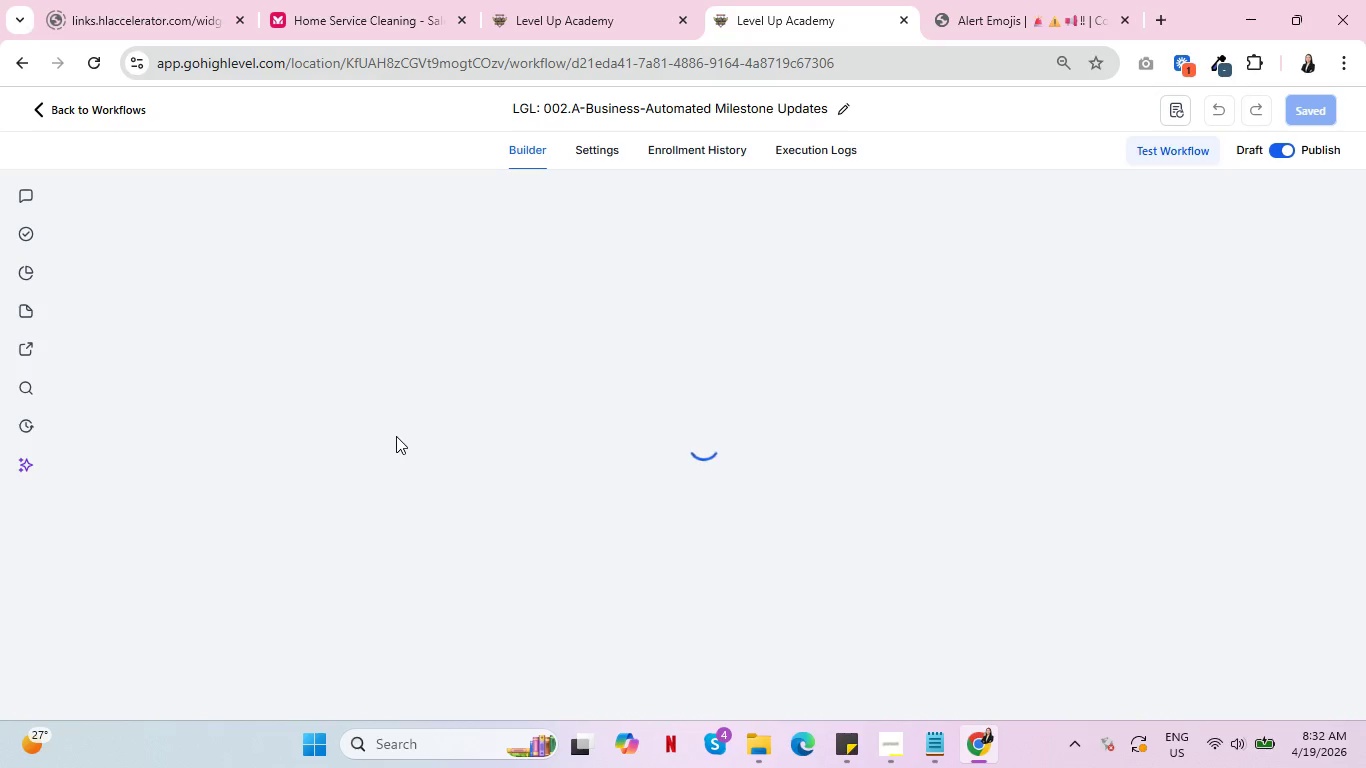 
wait(7.97)
 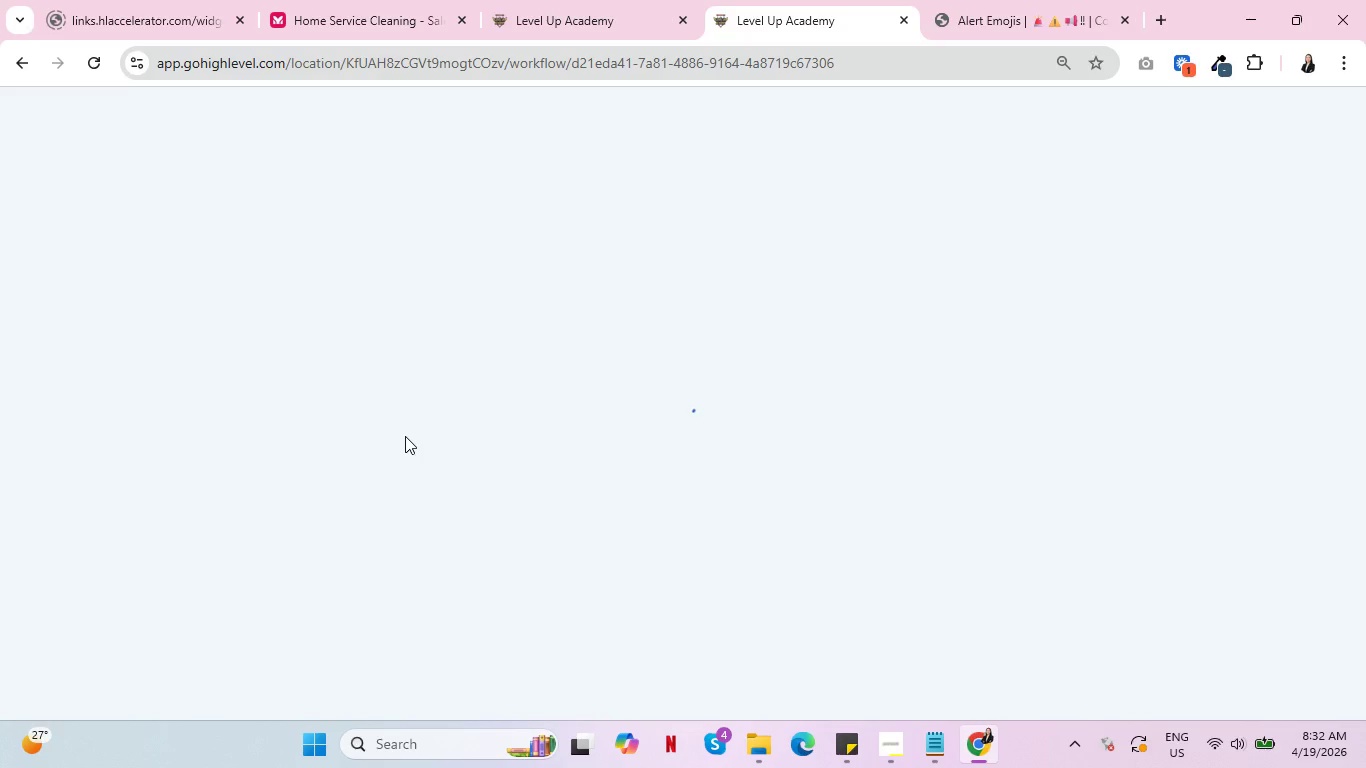 
scroll: coordinate [493, 464], scroll_direction: down, amount: 8.0
 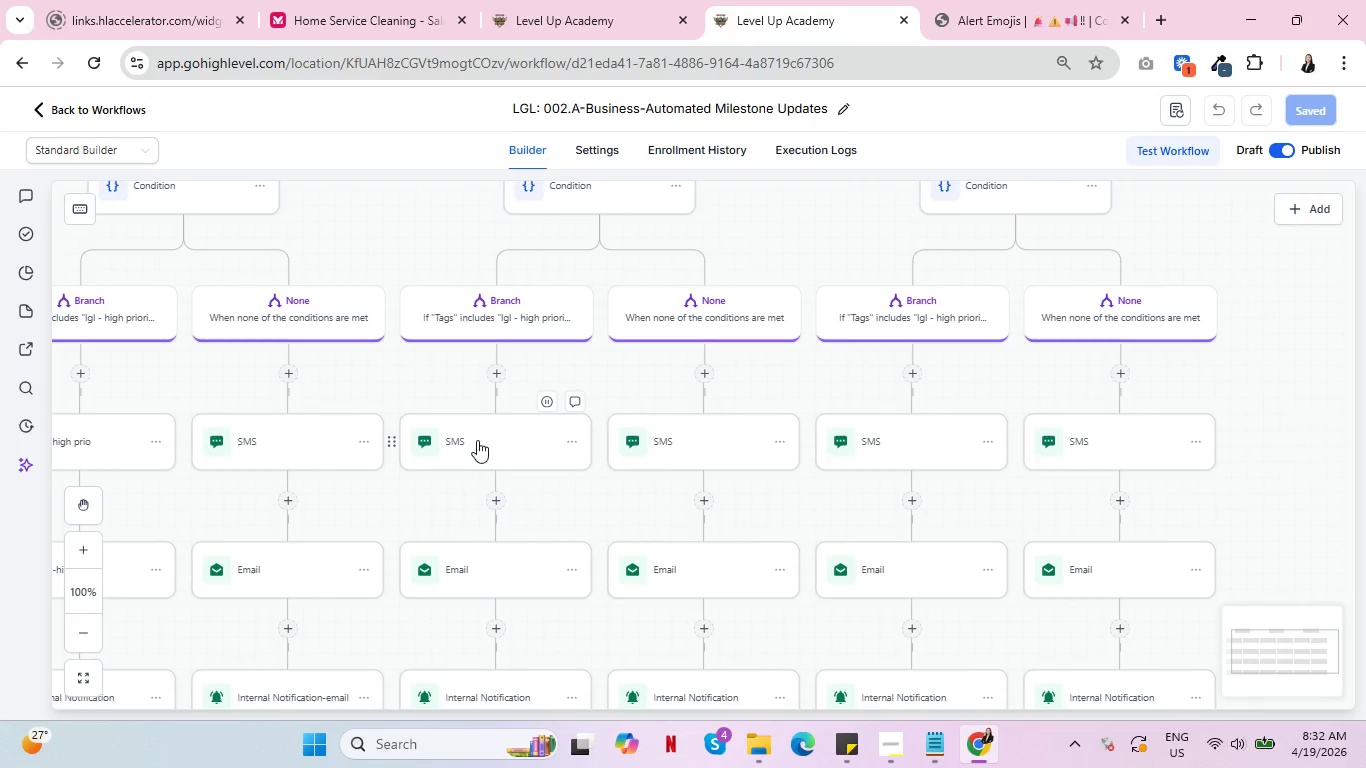 
left_click([476, 436])
 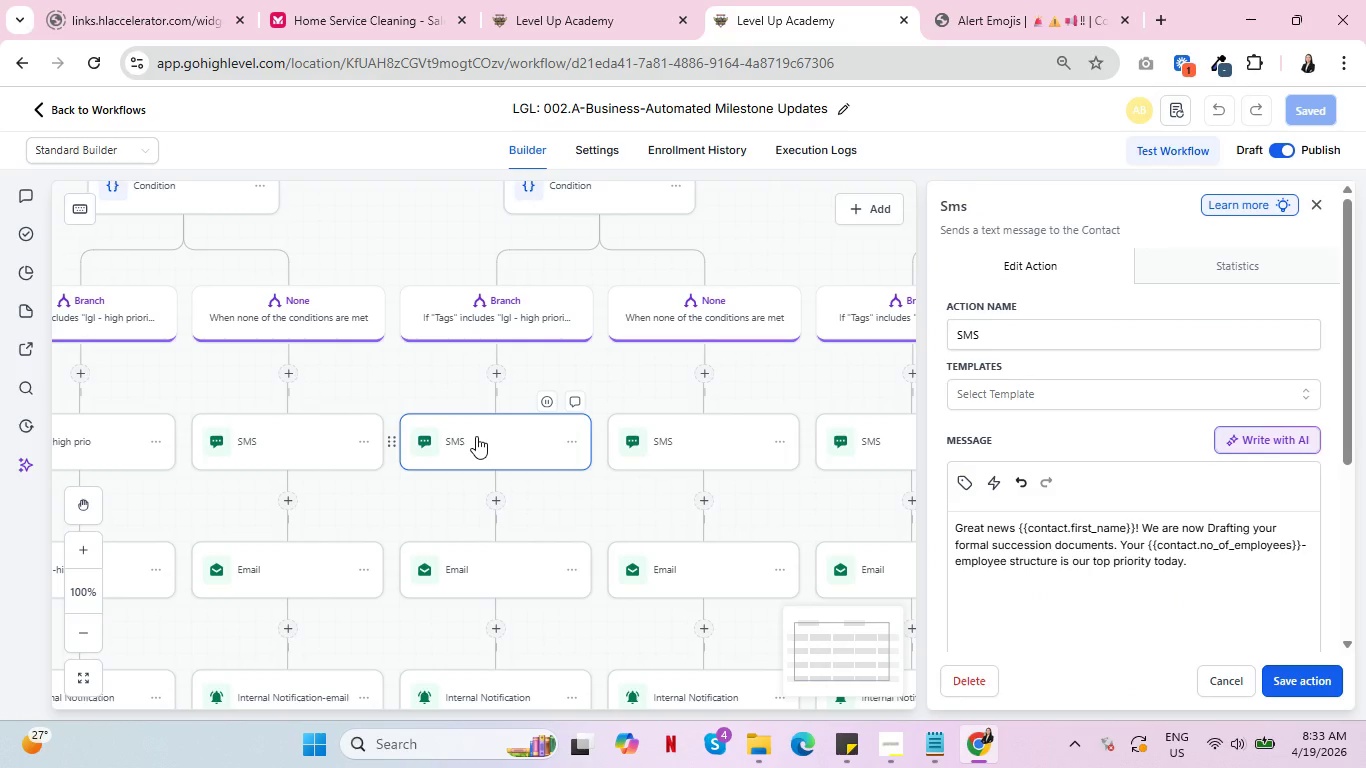 
wait(6.97)
 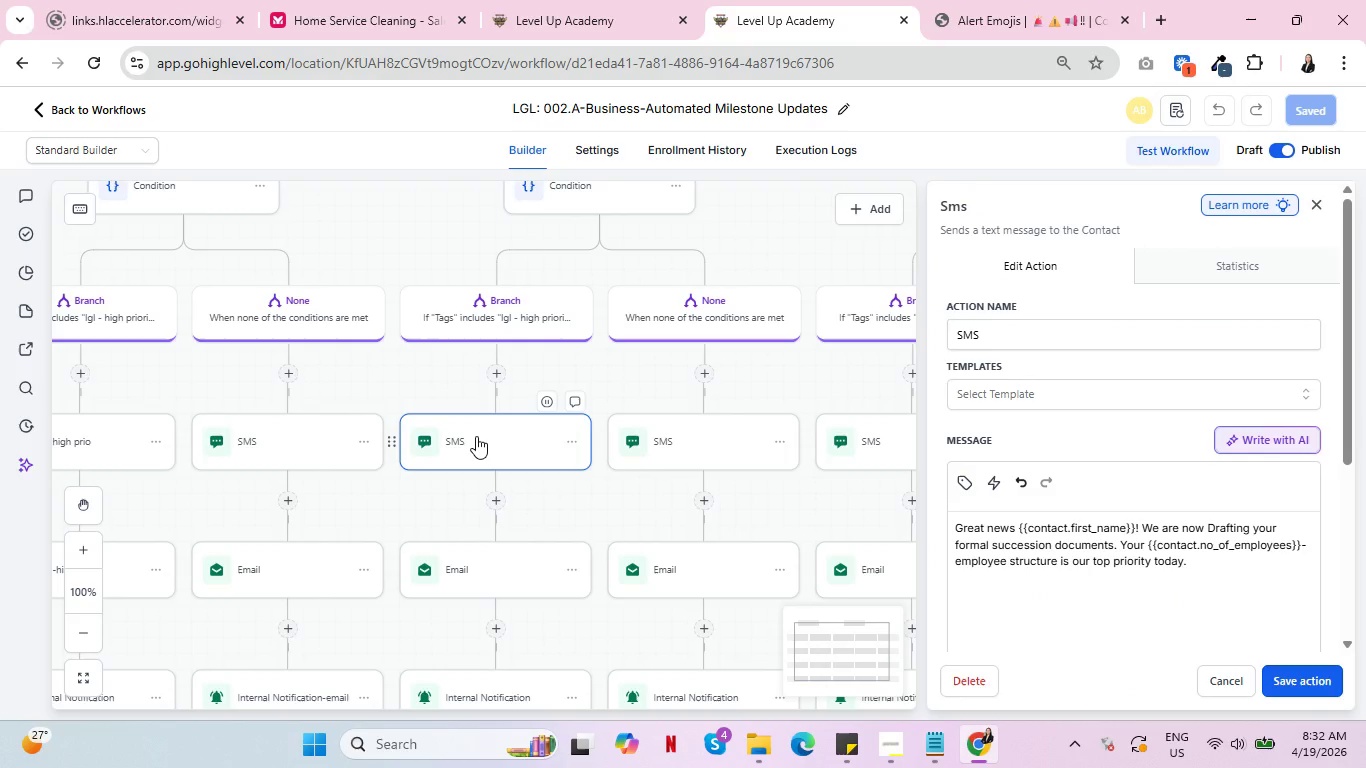 
left_click([703, 453])
 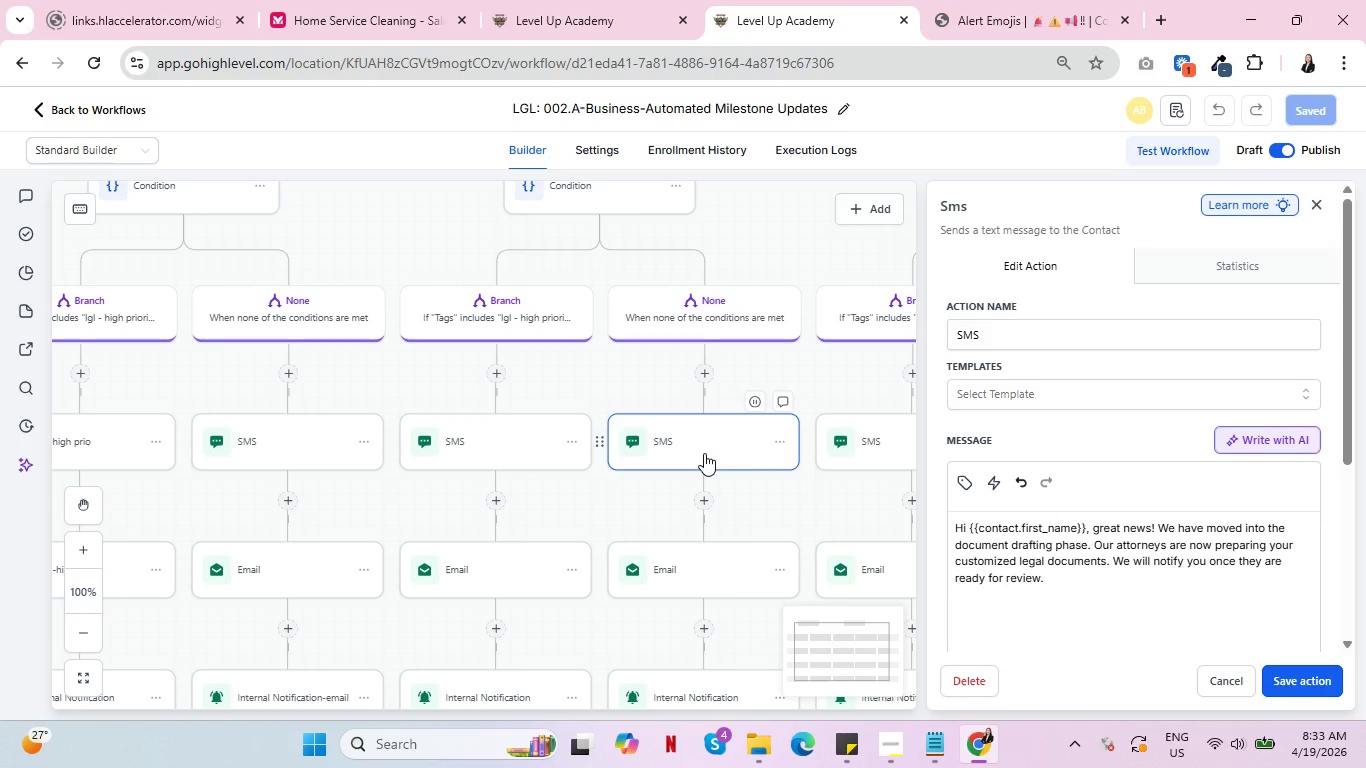 
wait(39.5)
 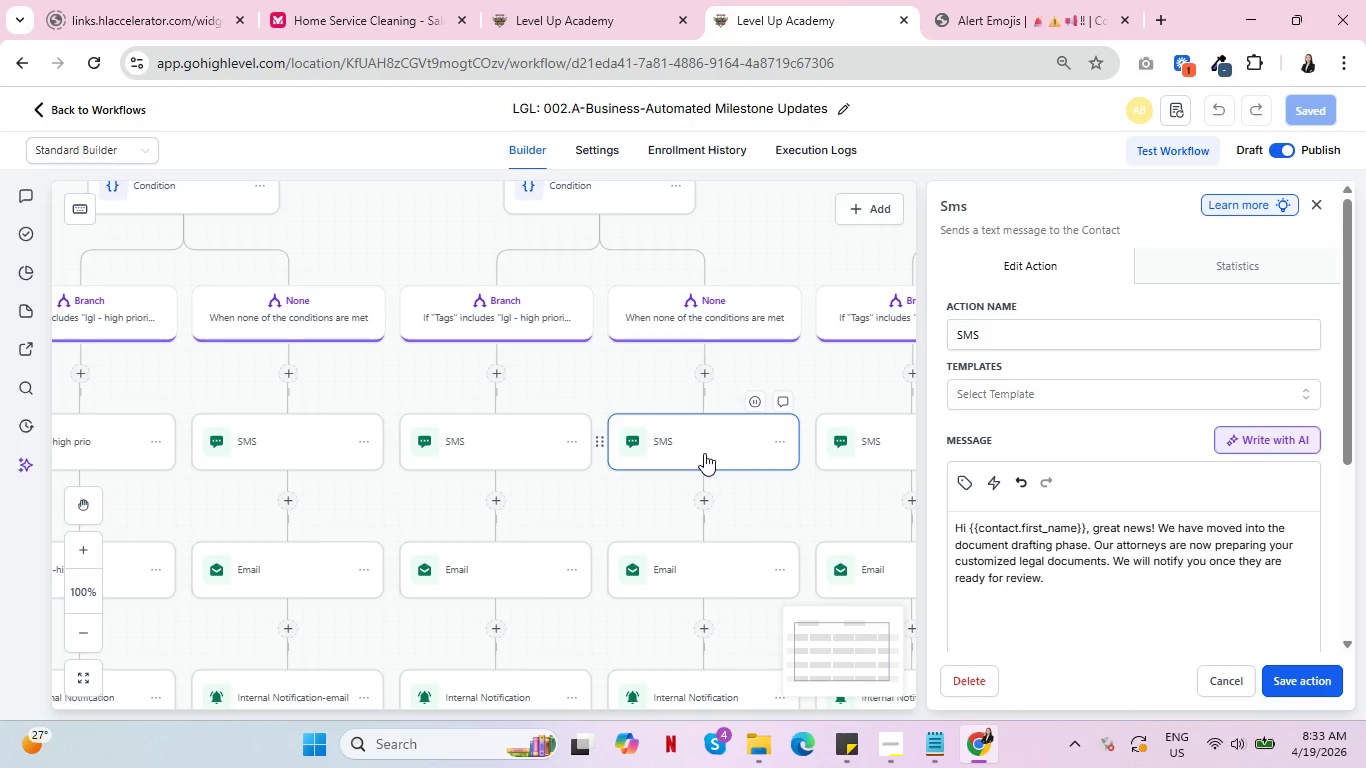 
left_click([599, 11])
 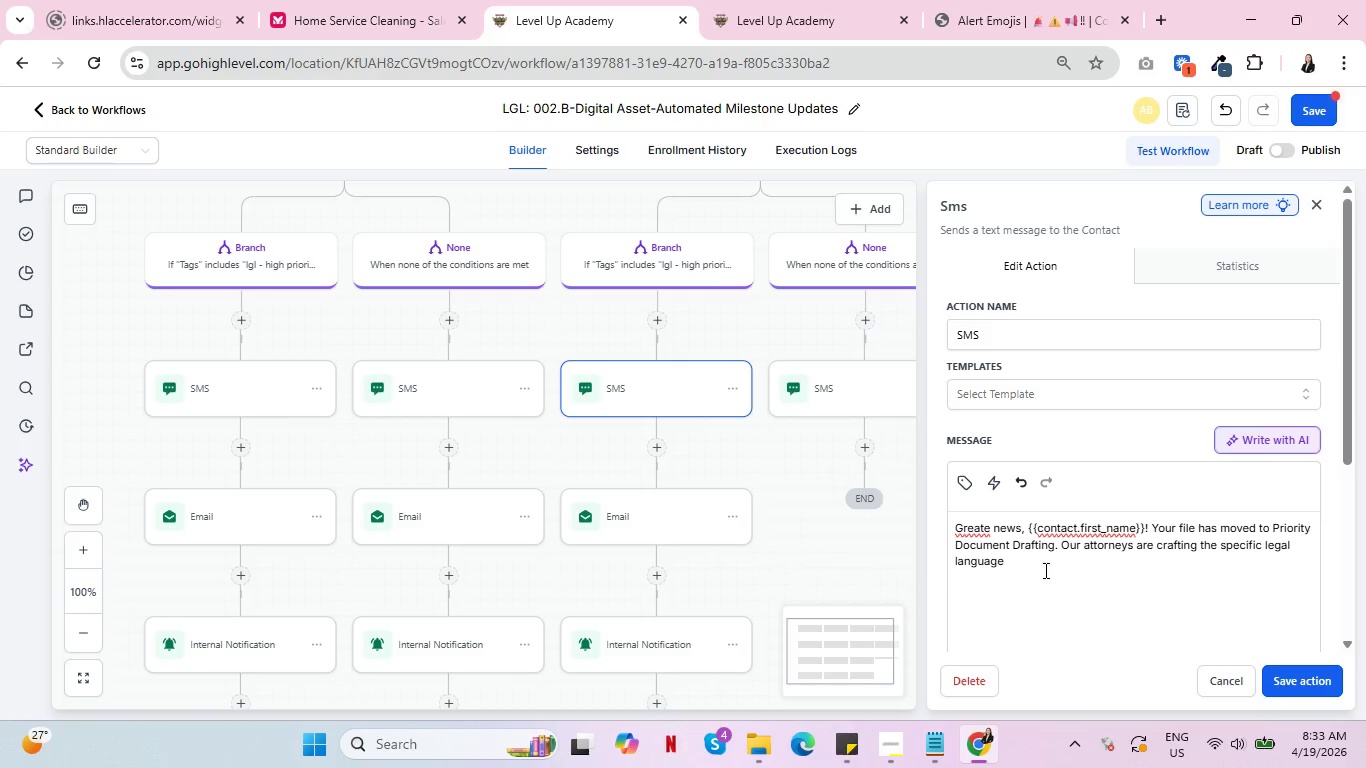 
wait(5.55)
 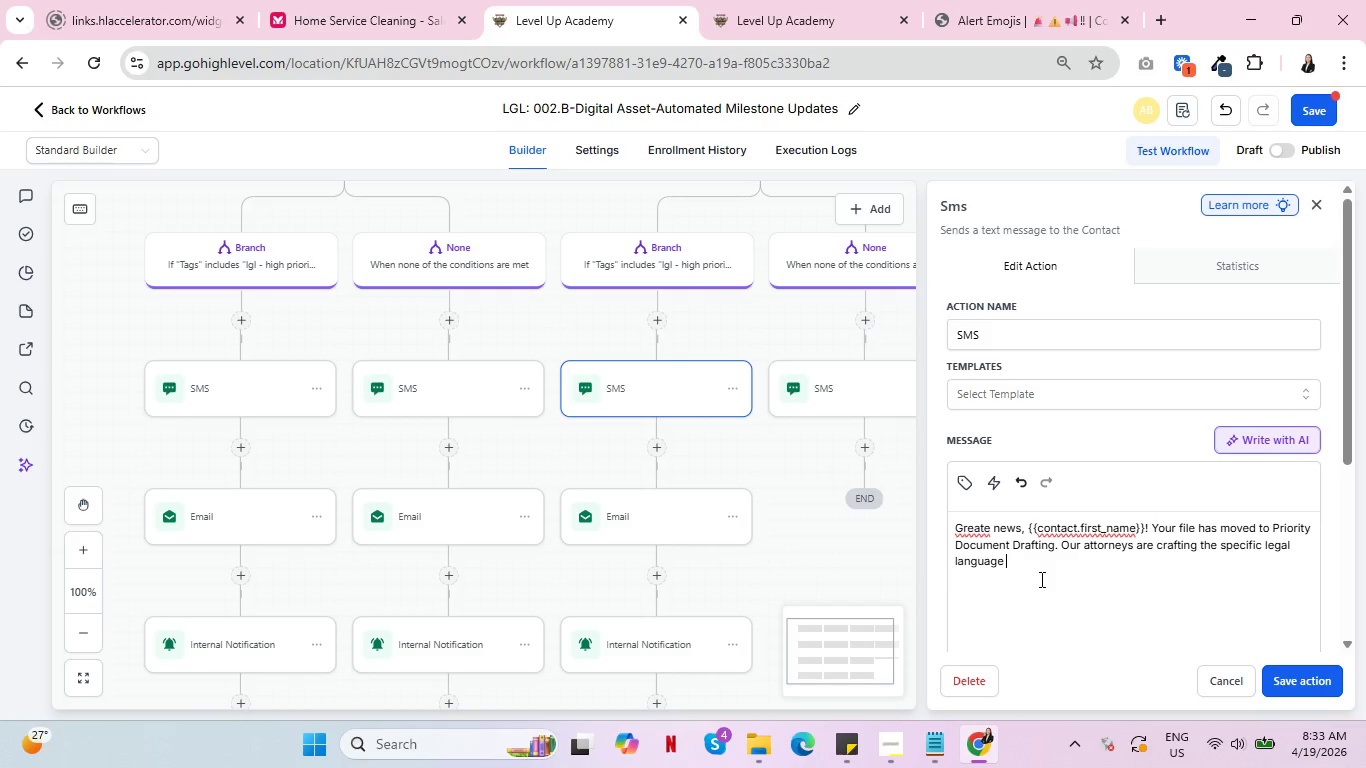 
type(to protect yur)
key(Backspace)
key(Backspace)
type(our )
 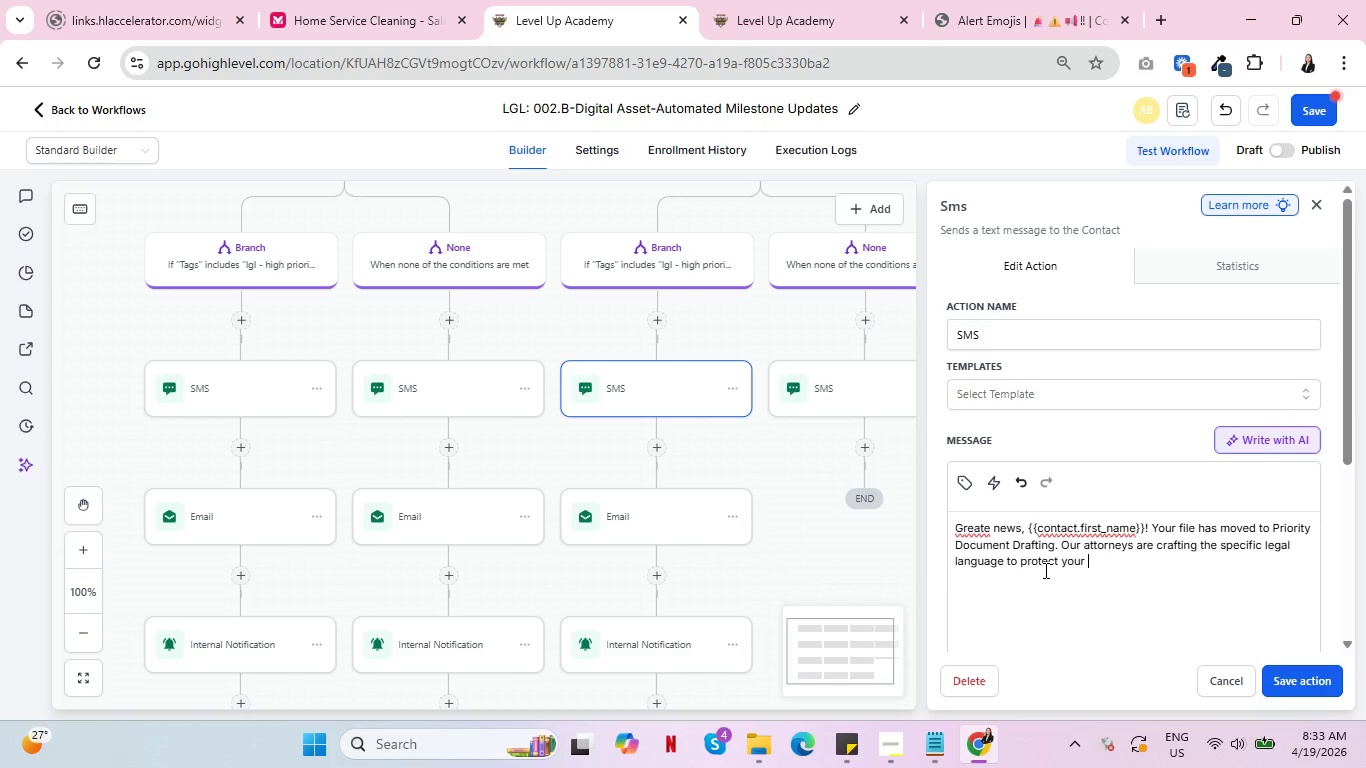 
wait(6.12)
 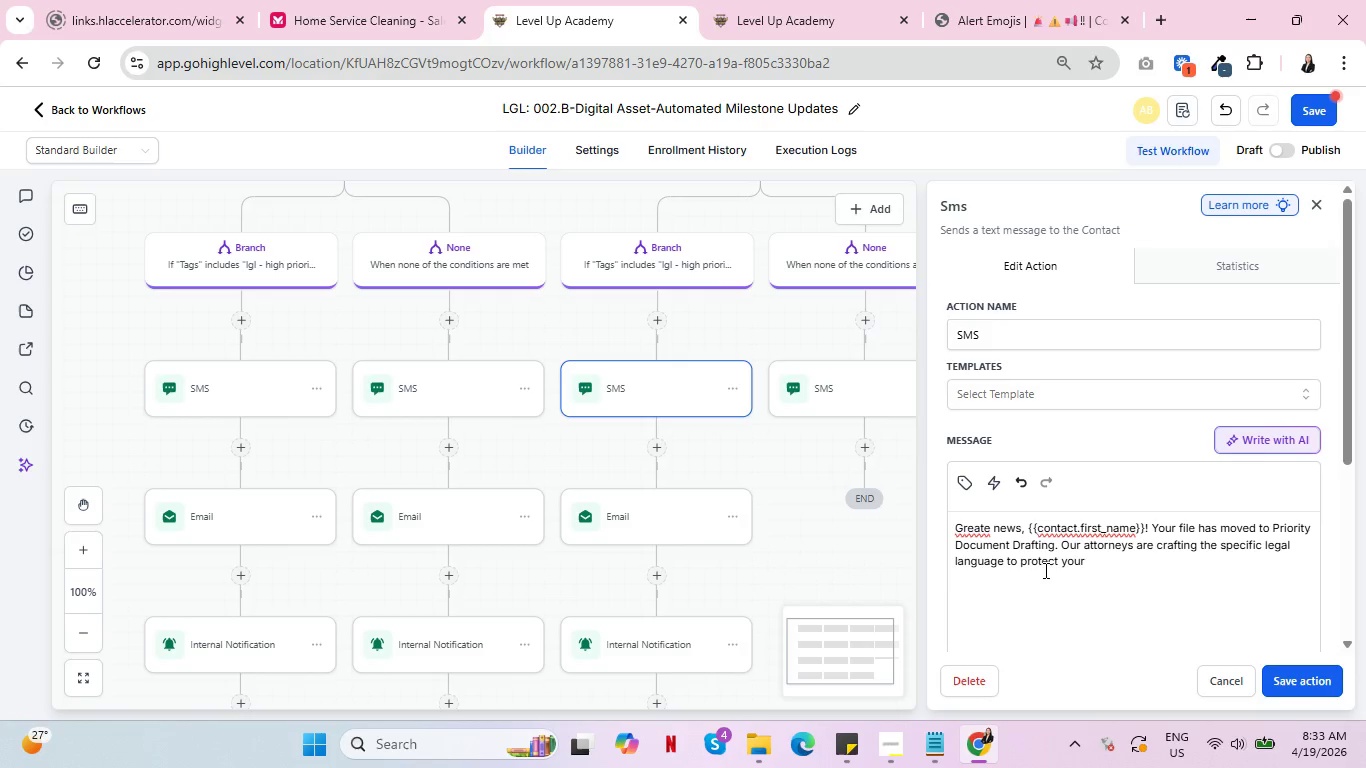 
left_click([966, 480])
 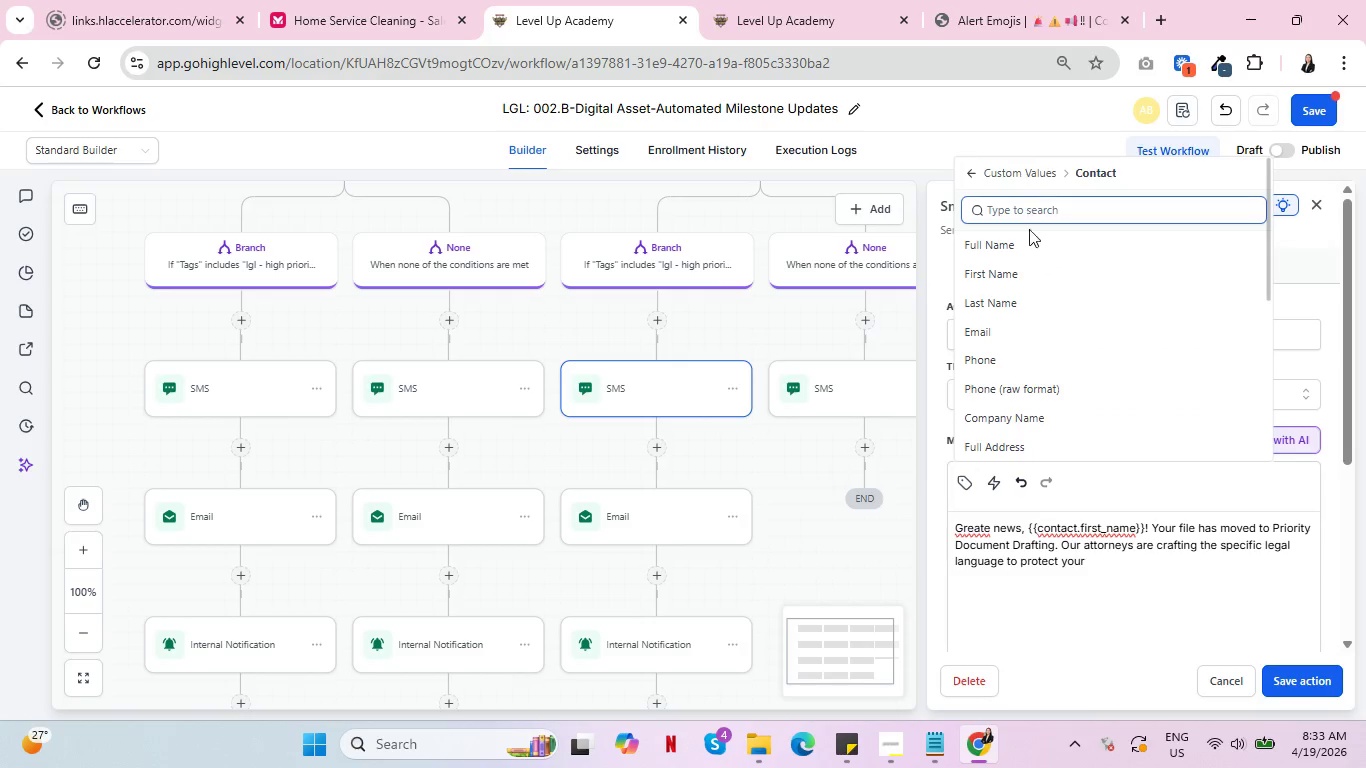 
scroll: coordinate [1066, 384], scroll_direction: down, amount: 6.0
 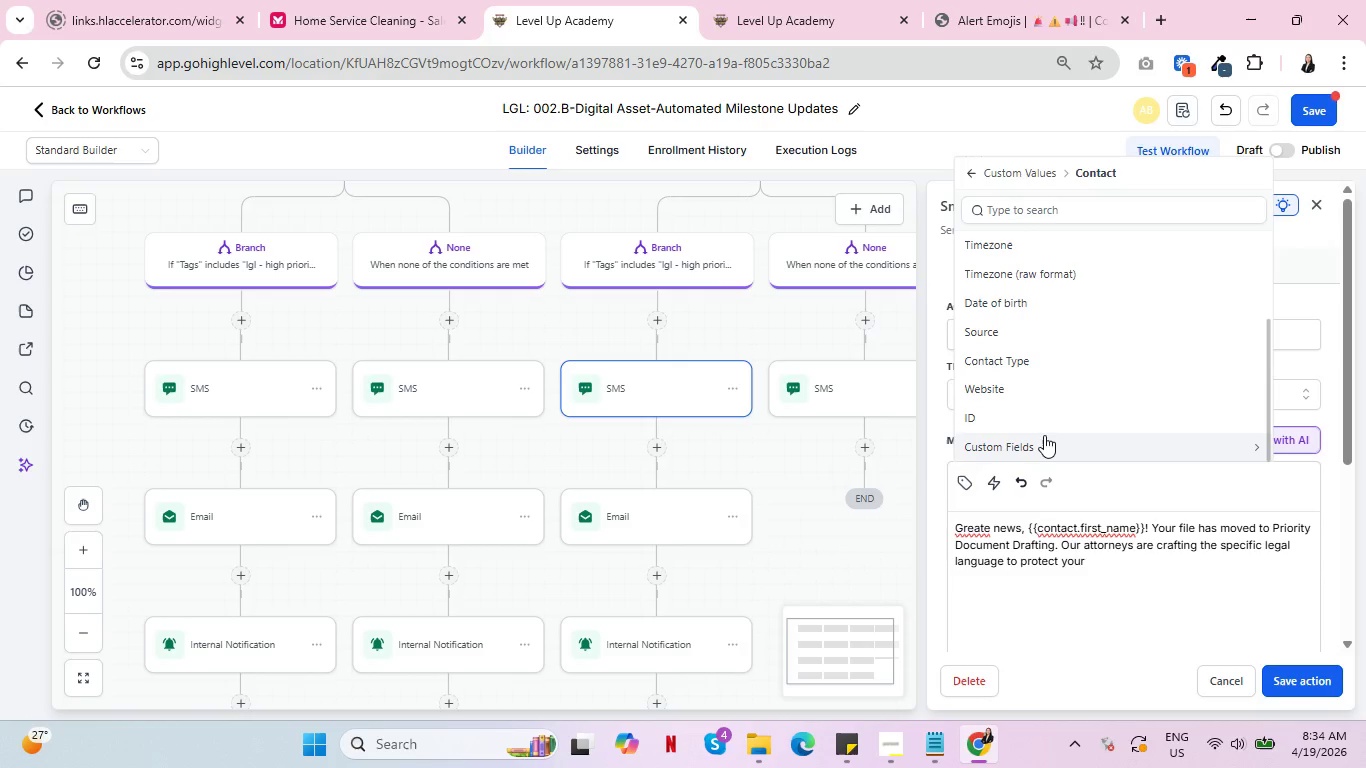 
left_click([1044, 435])
 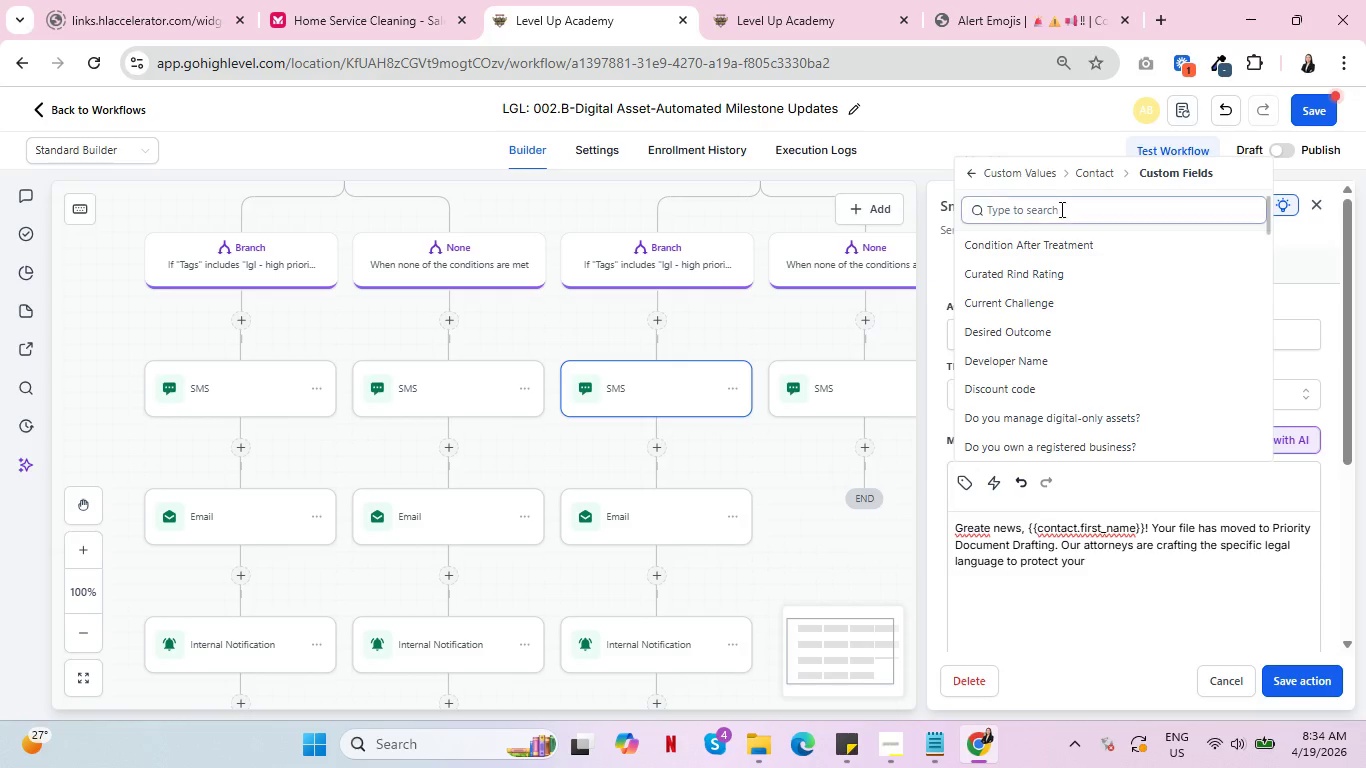 
left_click([1060, 206])
 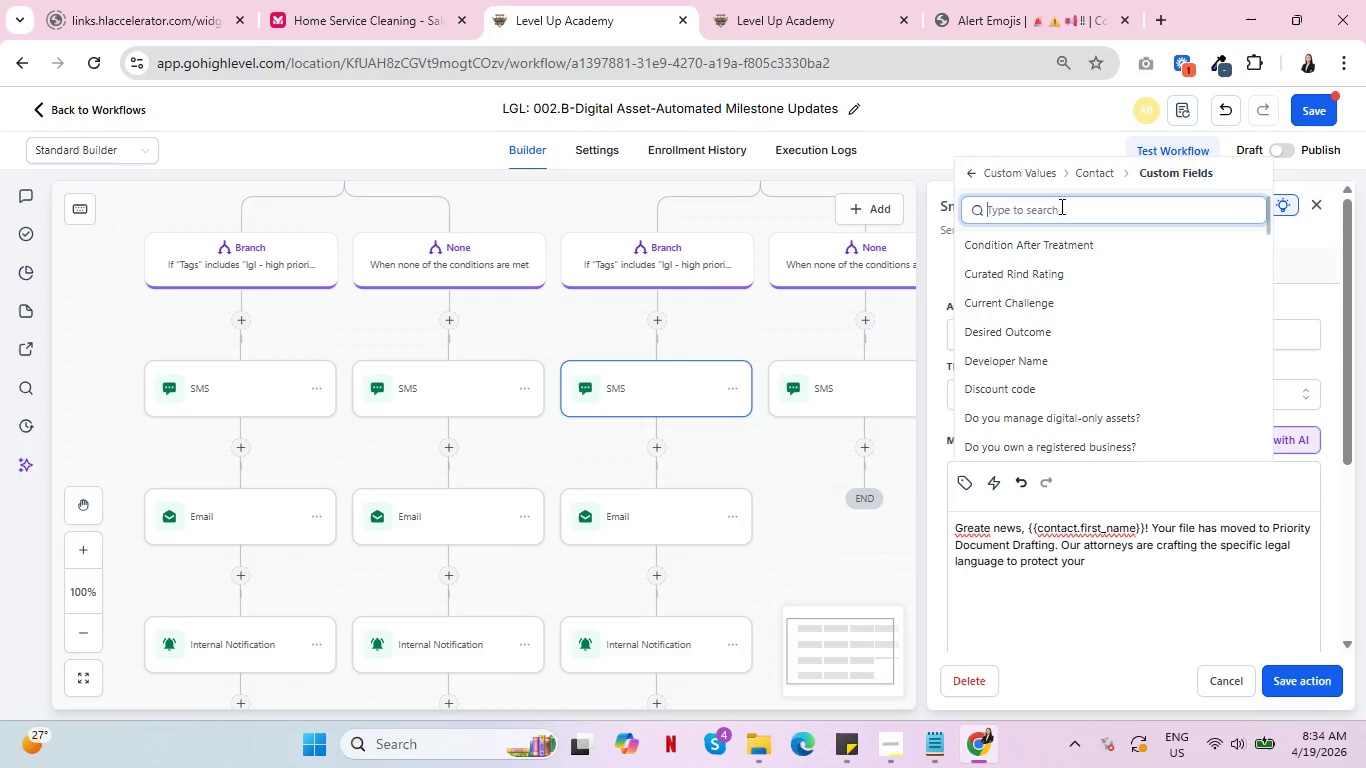 
type(asse)
 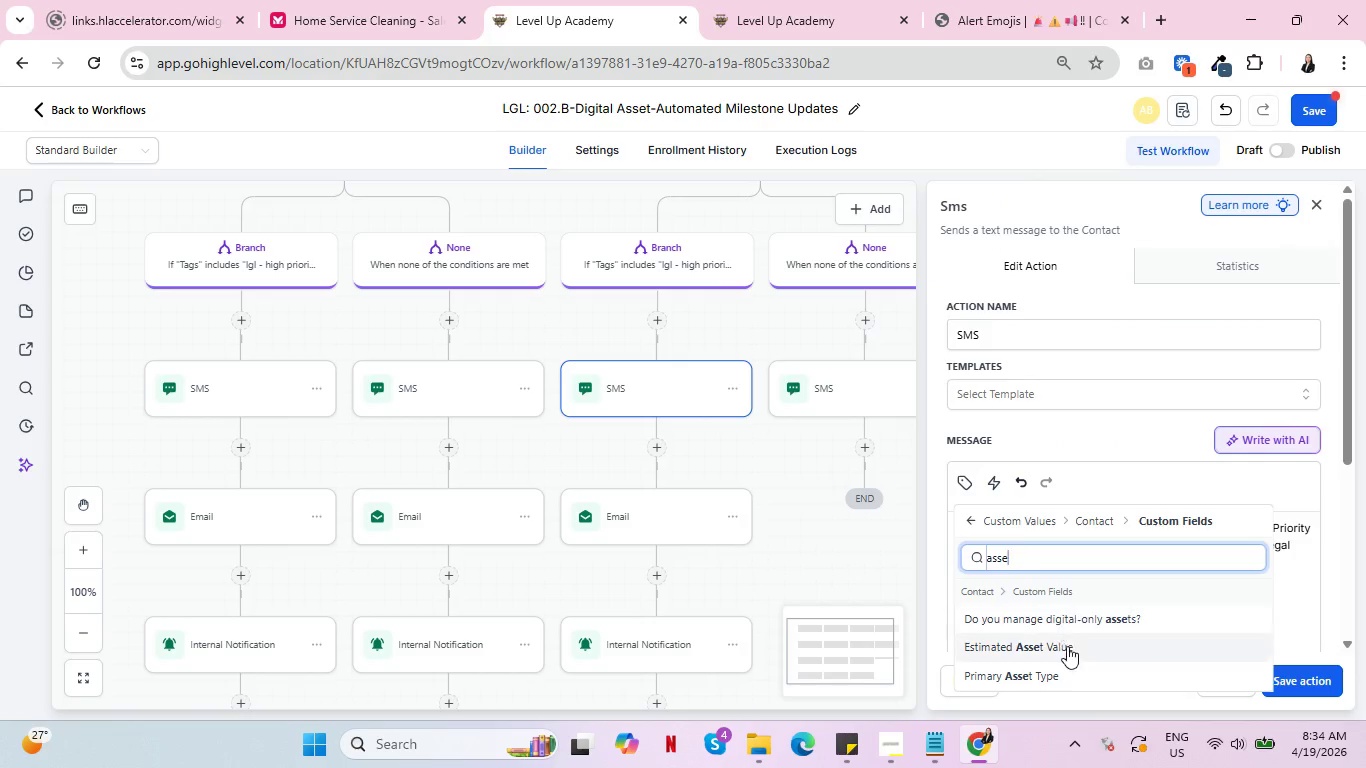 
left_click([1068, 675])
 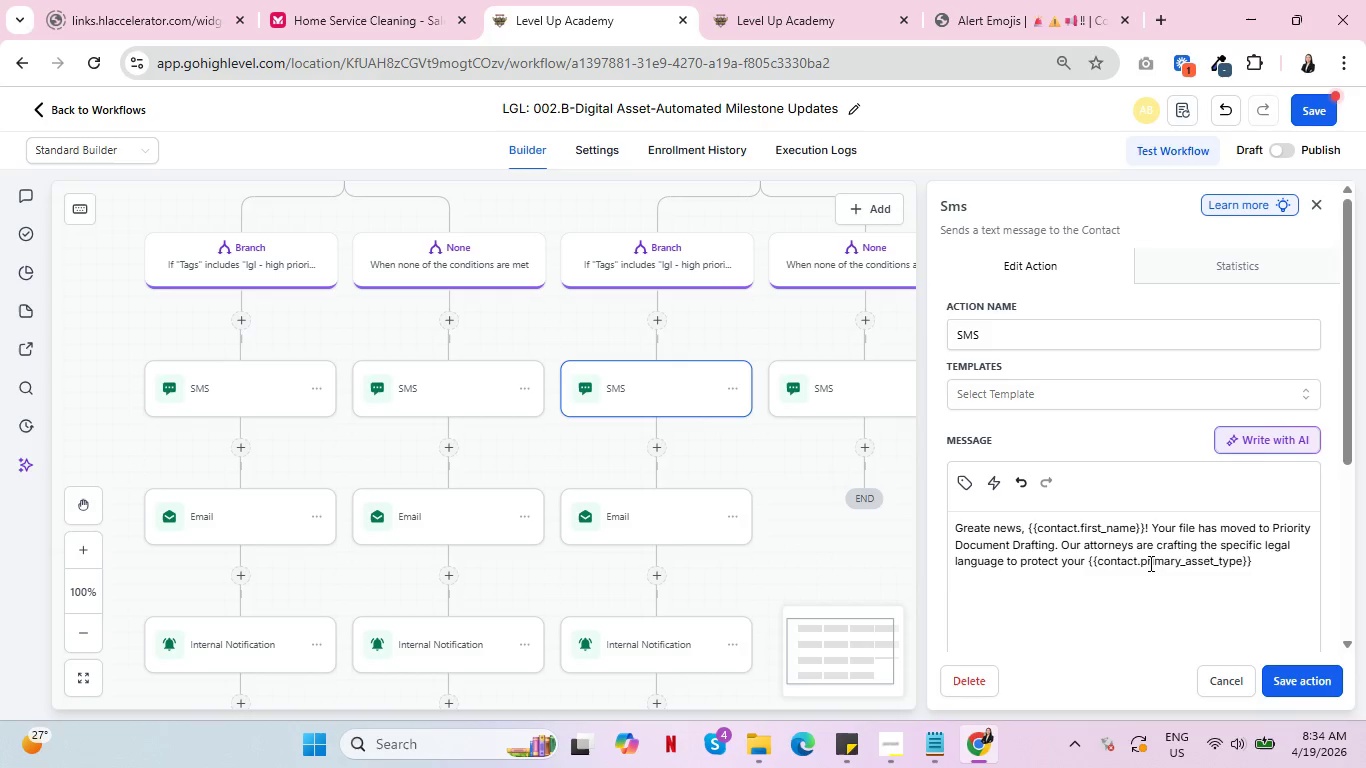 
type(. We'll ntofy )
key(Backspace)
key(Backspace)
key(Backspace)
key(Backspace)
key(Backspace)
type(otfy )
 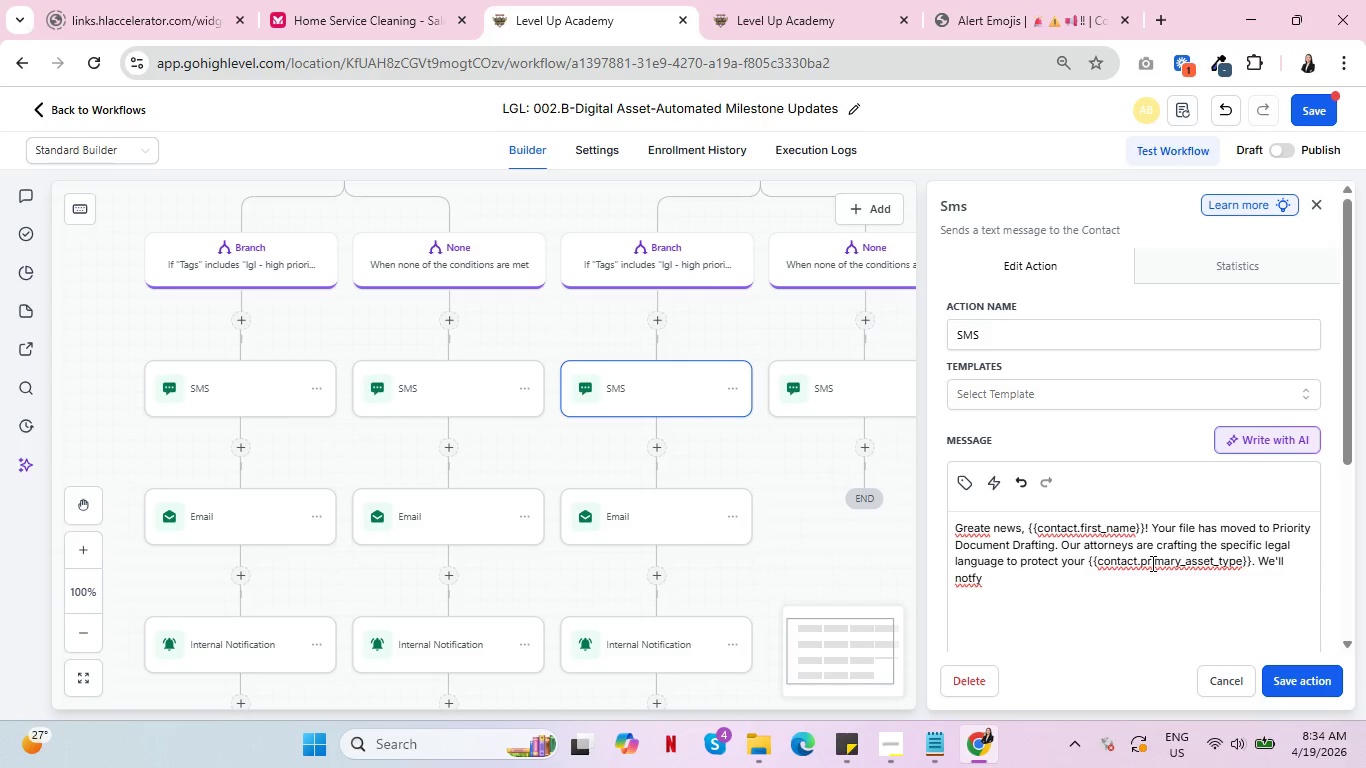 
key(Backspace)
key(Backspace)
key(Backspace)
type(ify )
 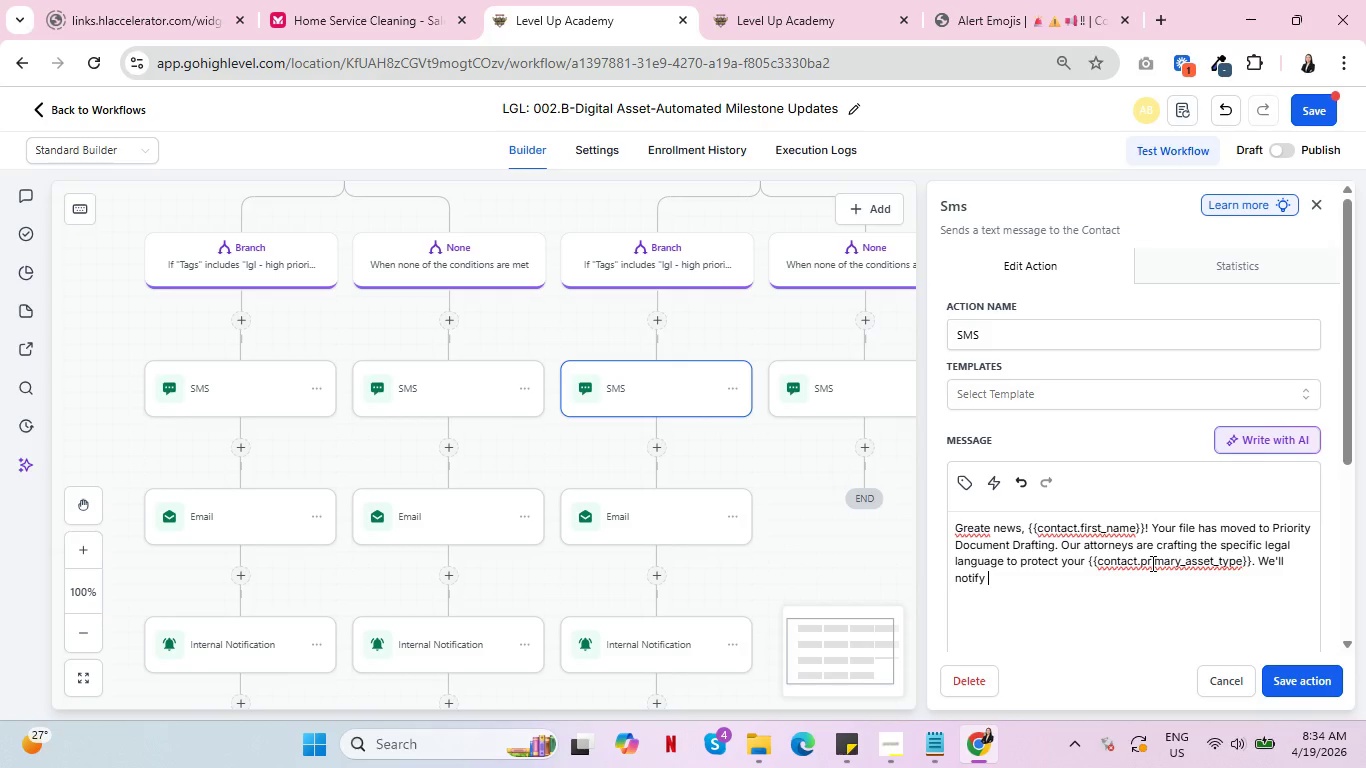 
wait(12.81)
 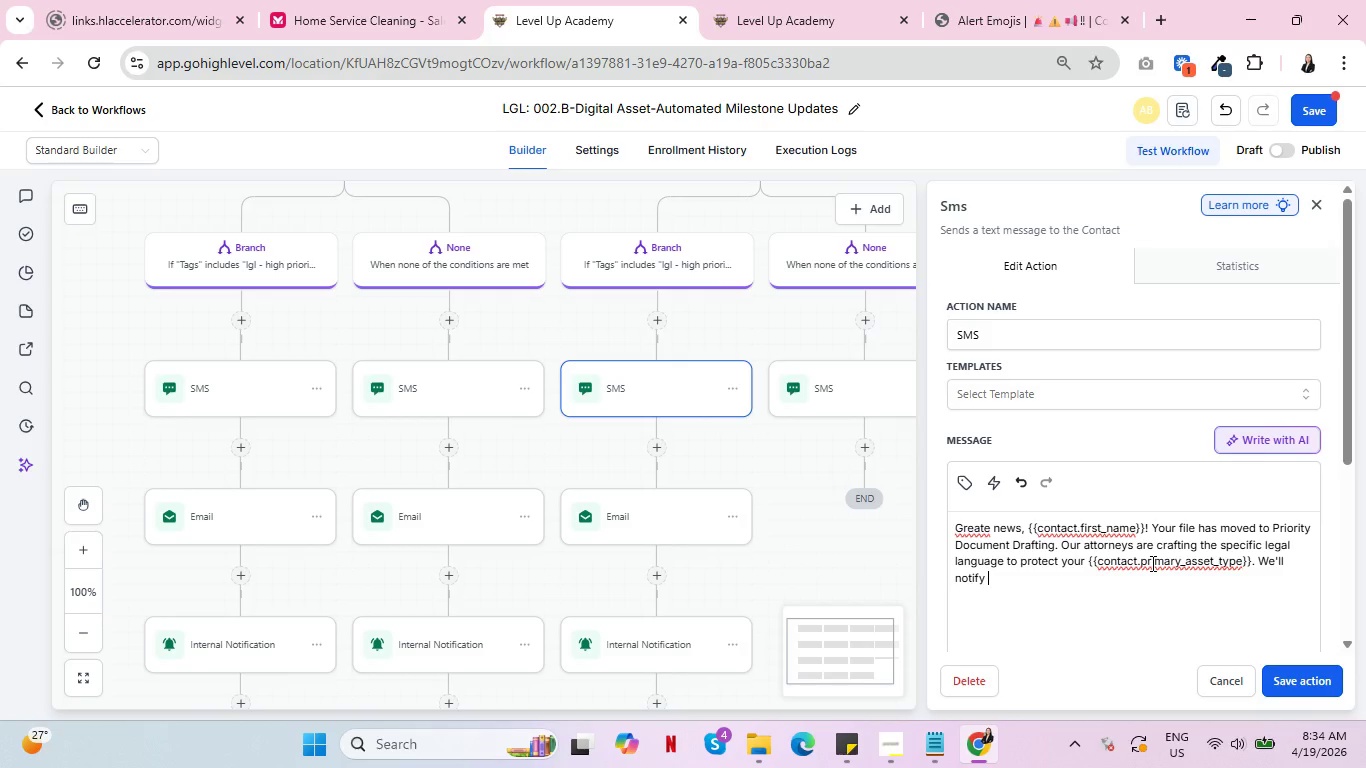 
type(you once the first draft is ready.)
 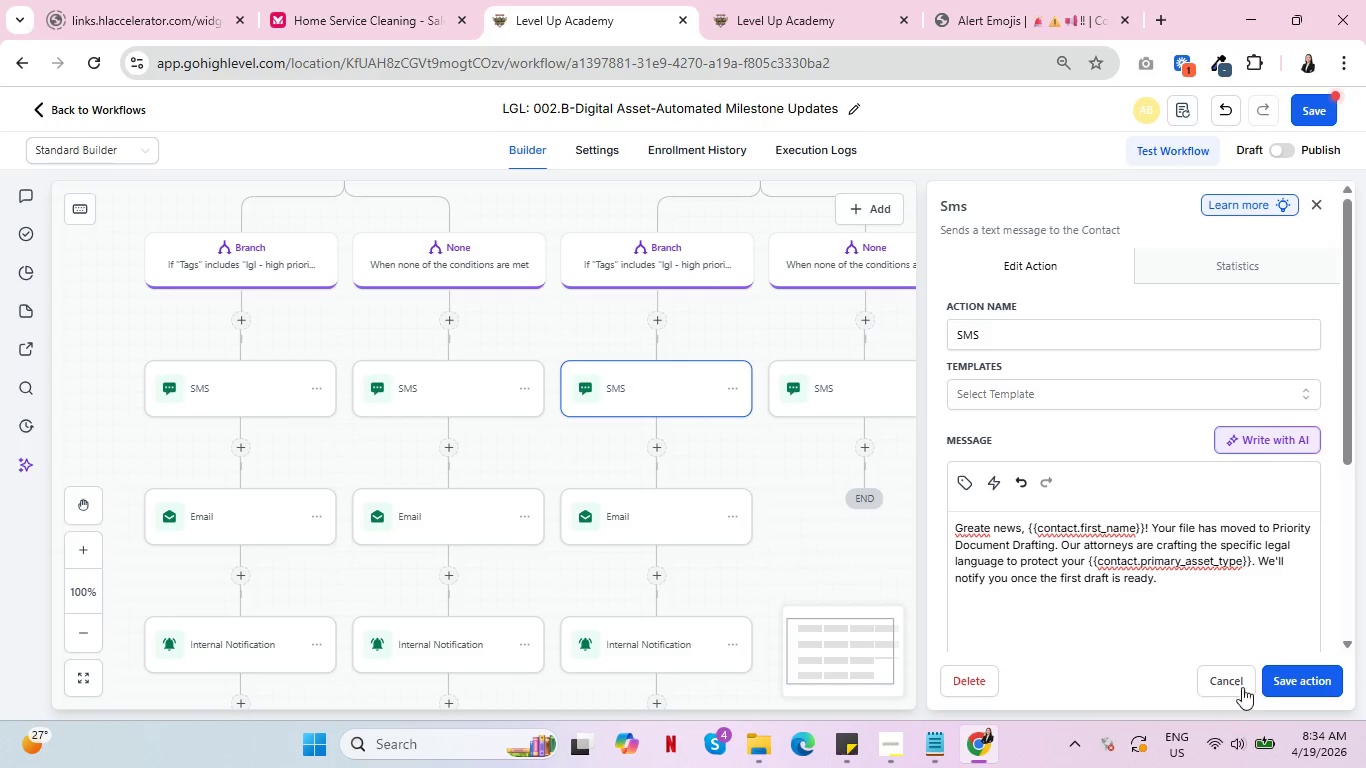 
left_click([1295, 681])
 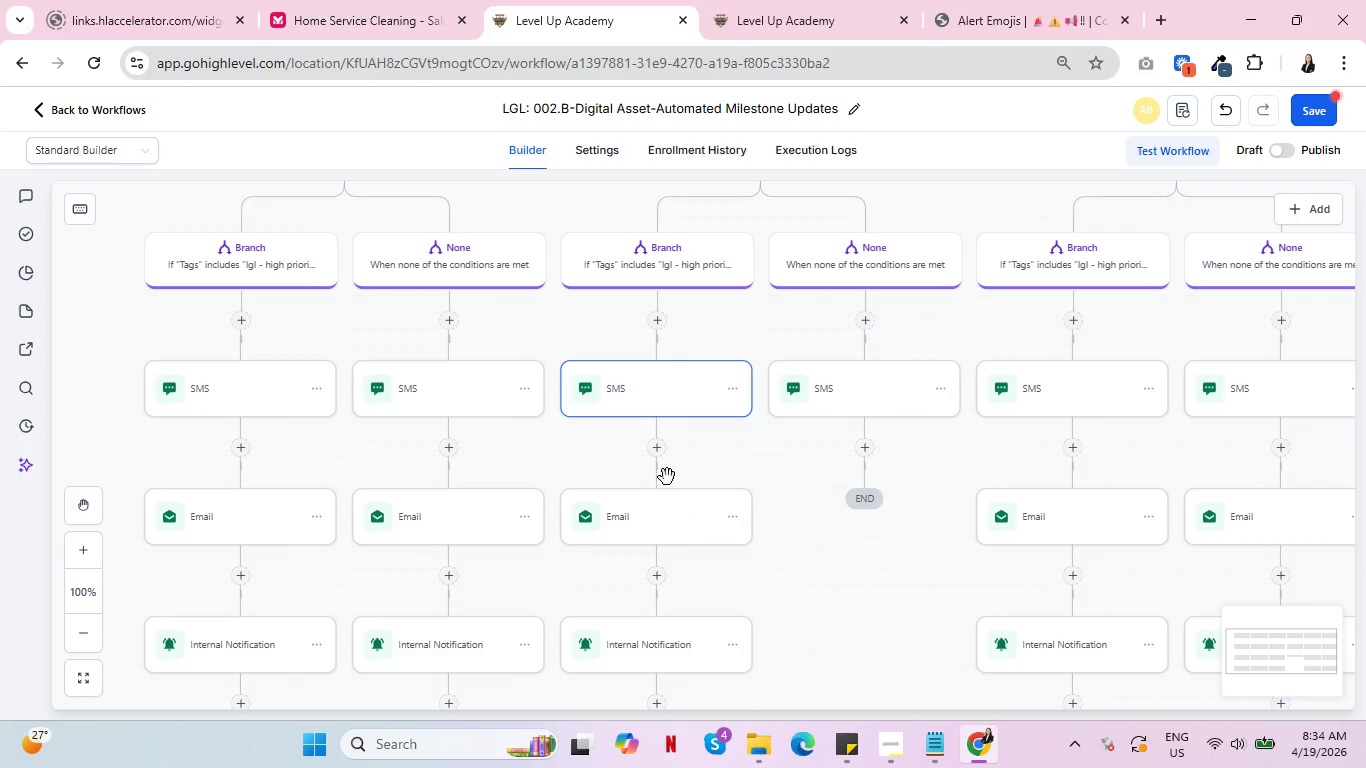 
left_click([609, 393])
 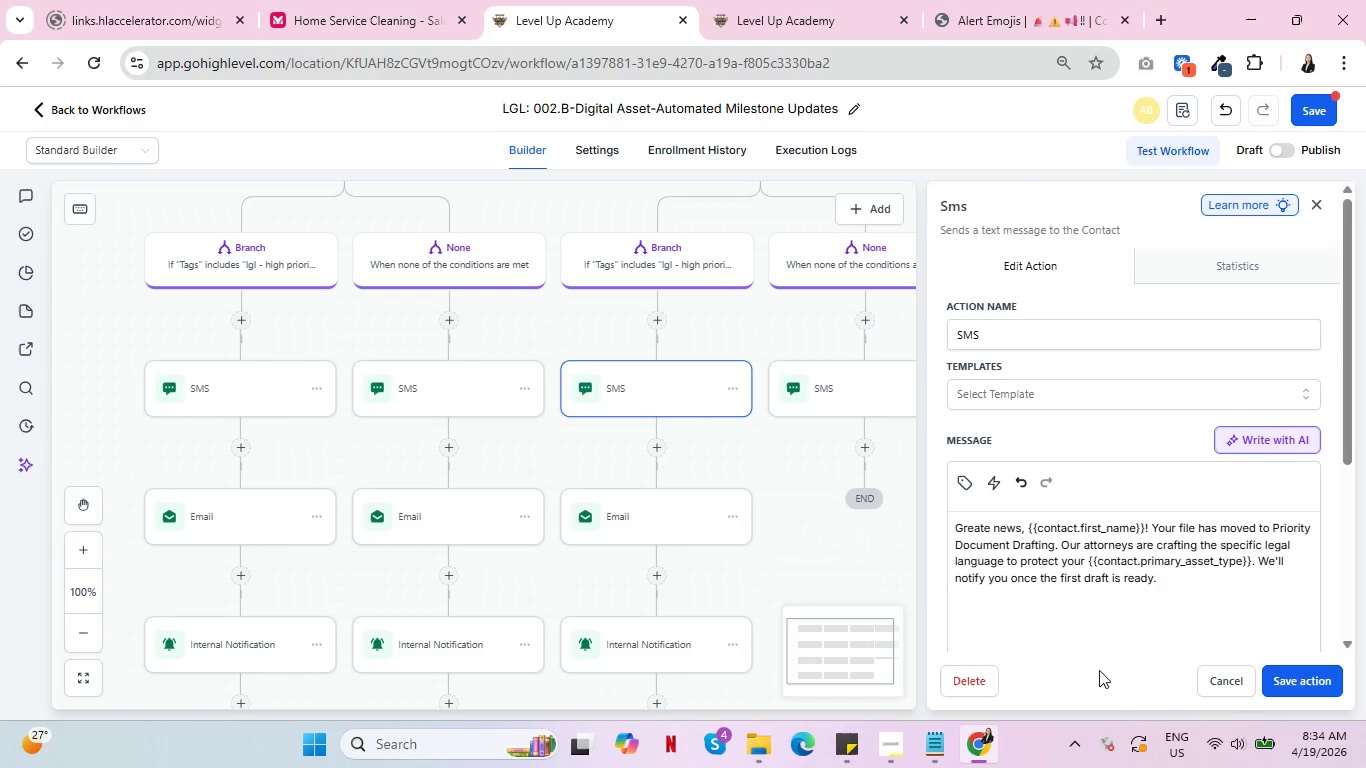 
left_click([1305, 671])
 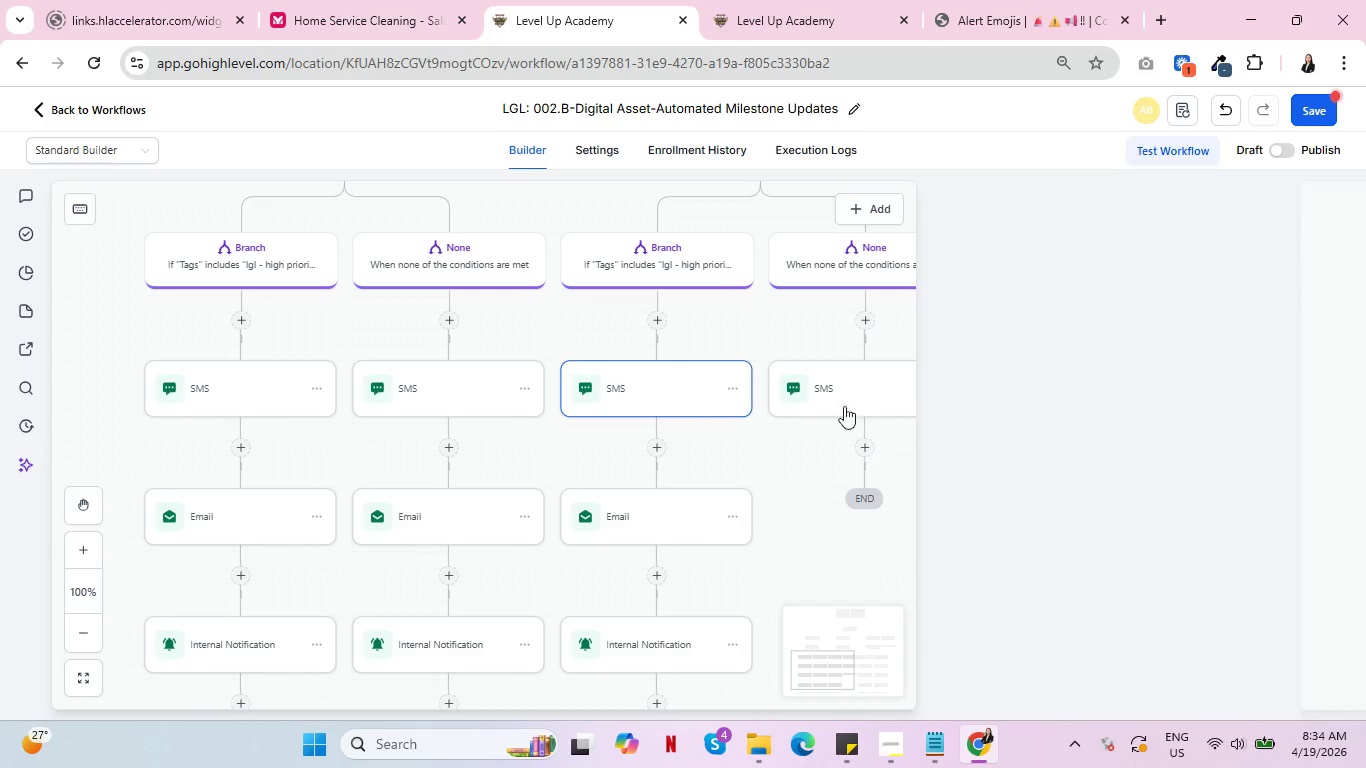 
left_click([834, 384])
 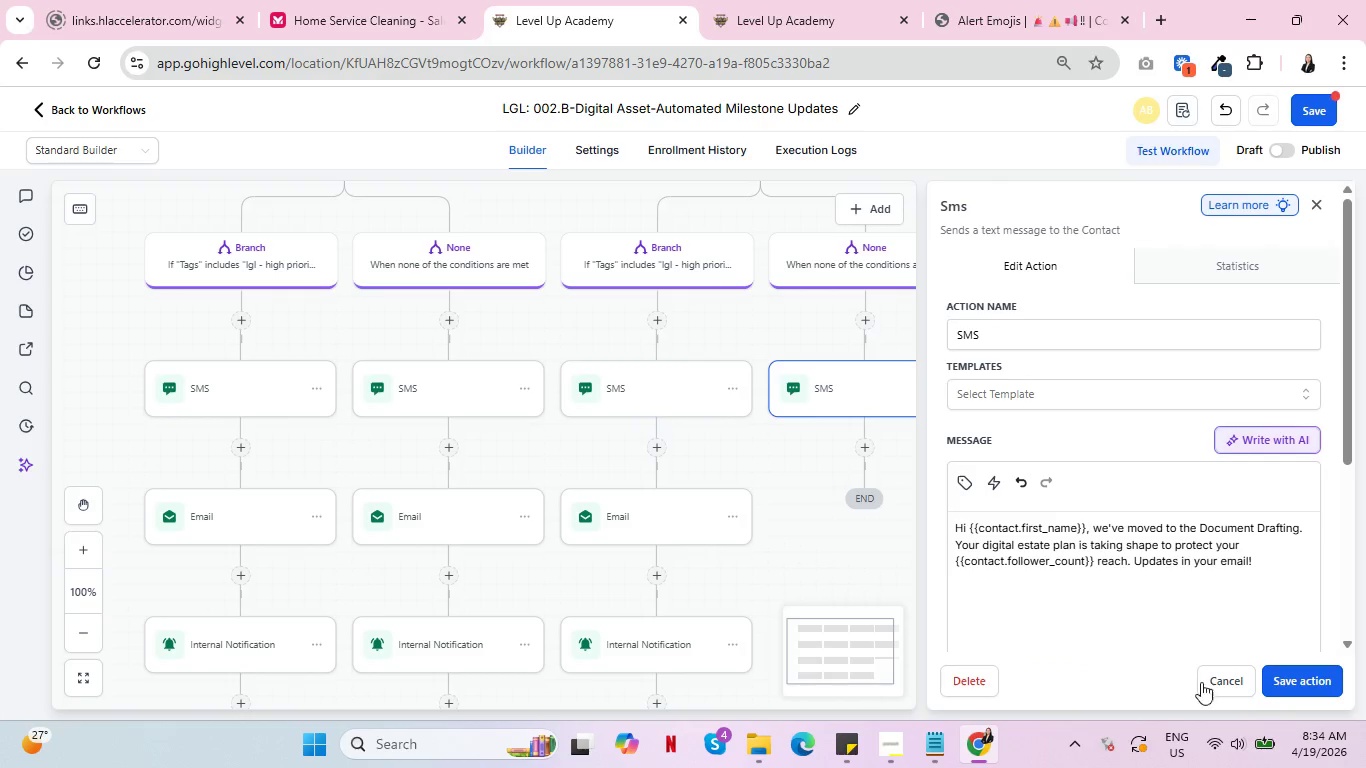 
left_click([1293, 679])
 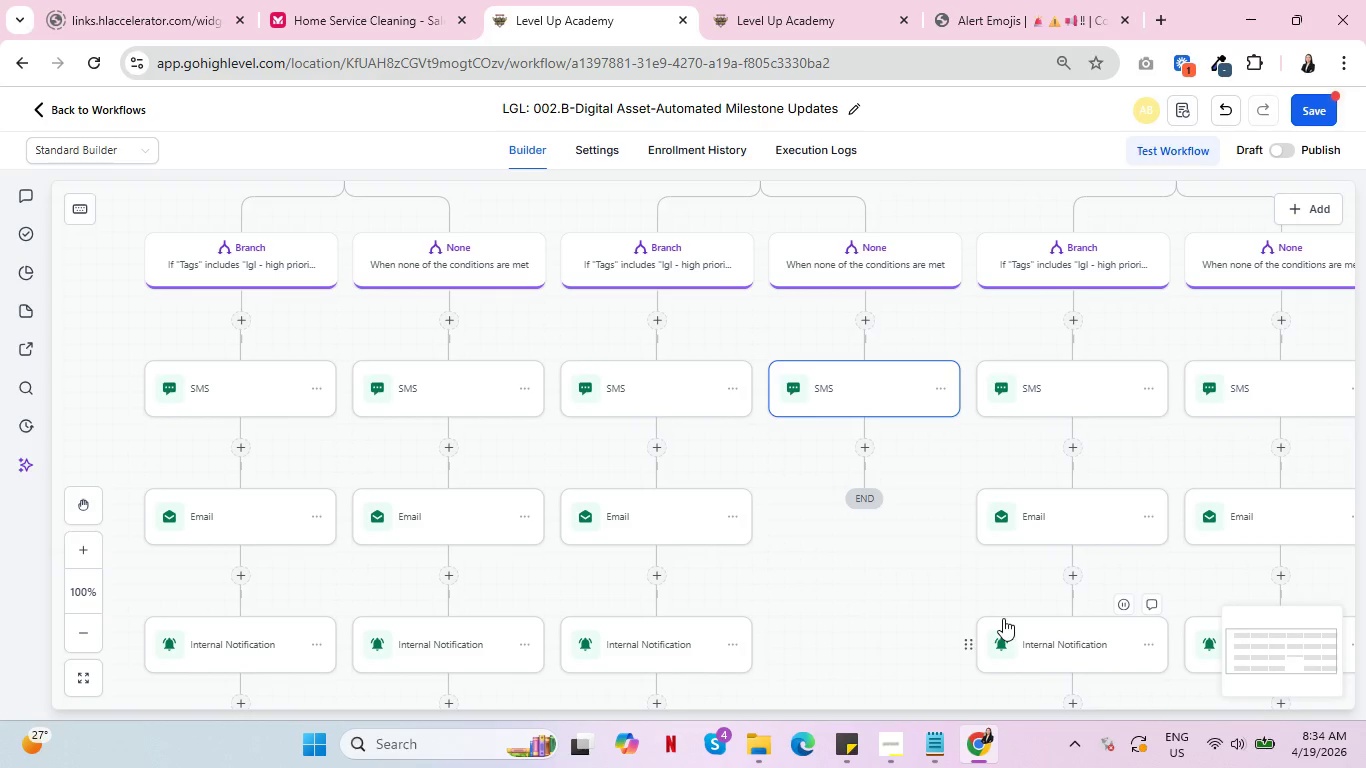 
wait(6.77)
 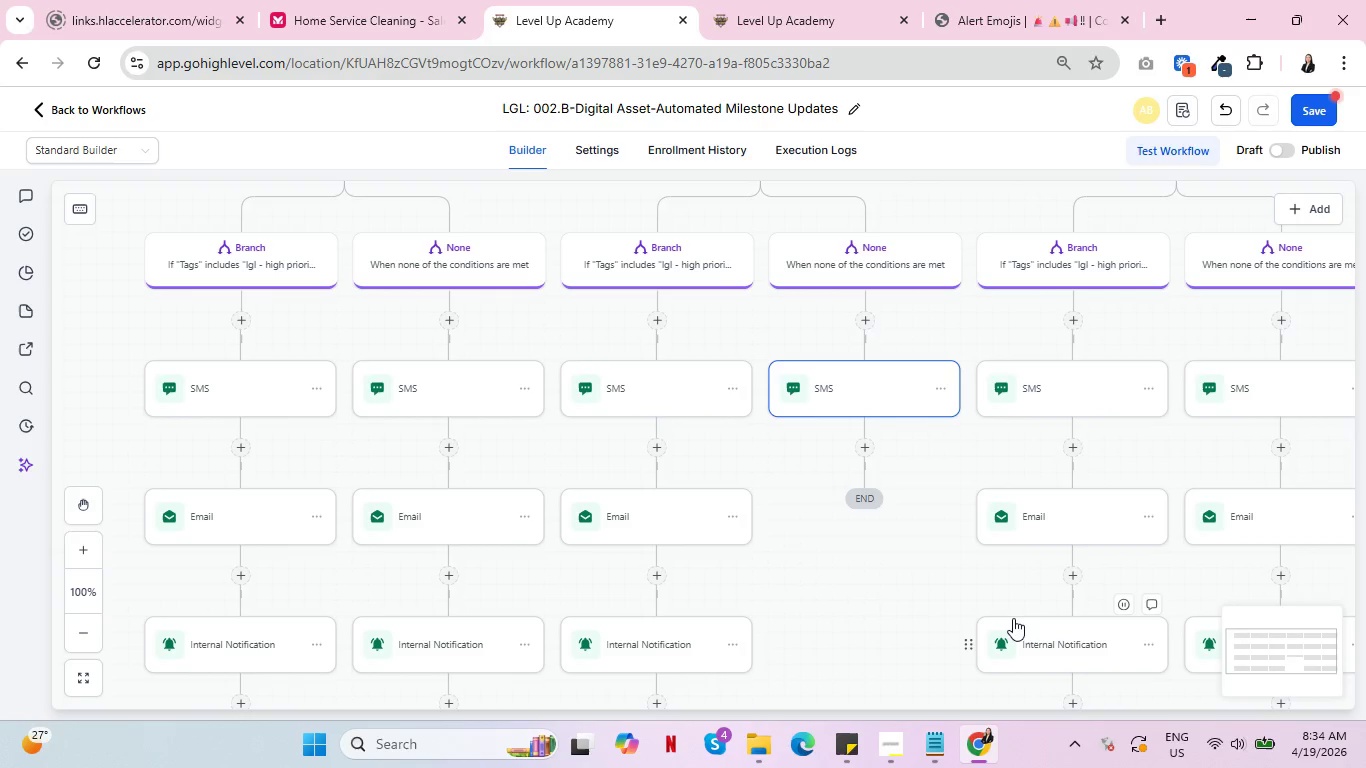 
scroll: coordinate [953, 597], scroll_direction: up, amount: 3.0
 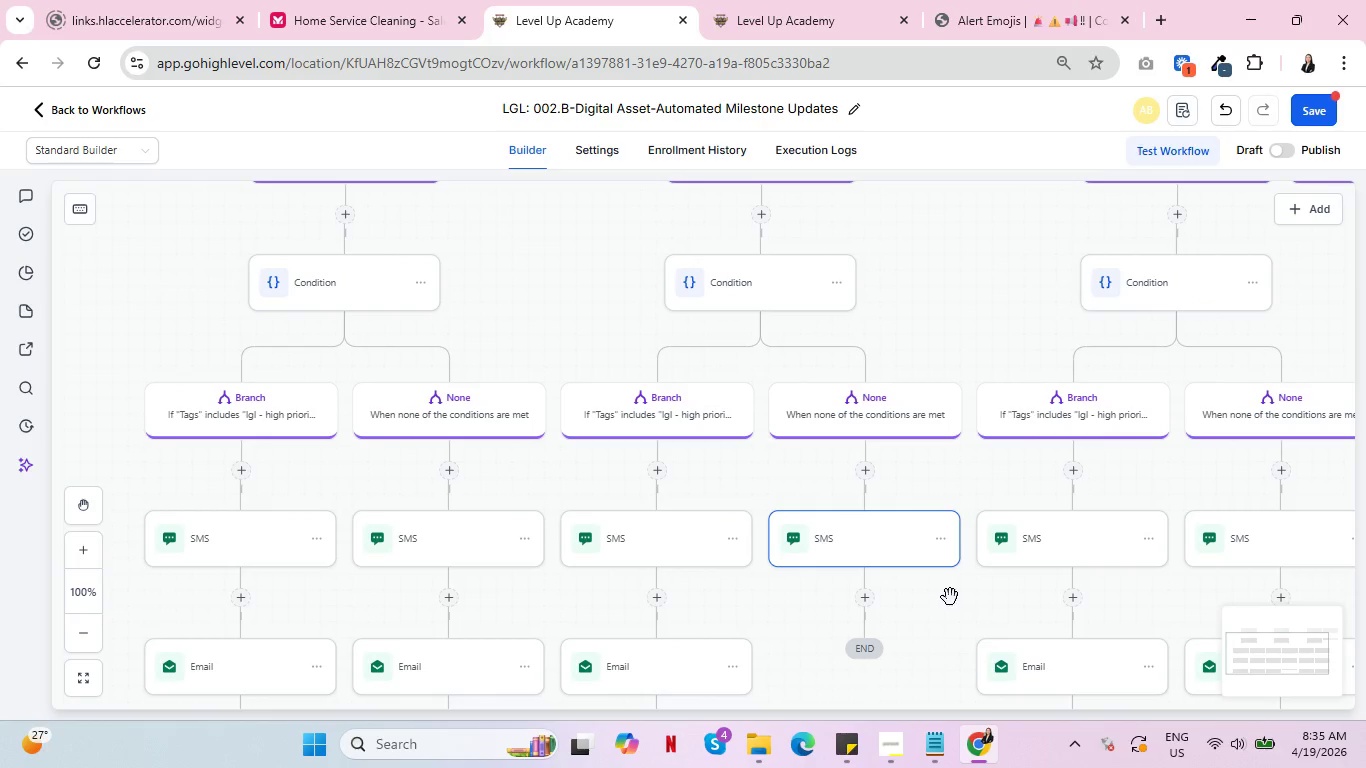 
scroll: coordinate [938, 600], scroll_direction: down, amount: 3.0
 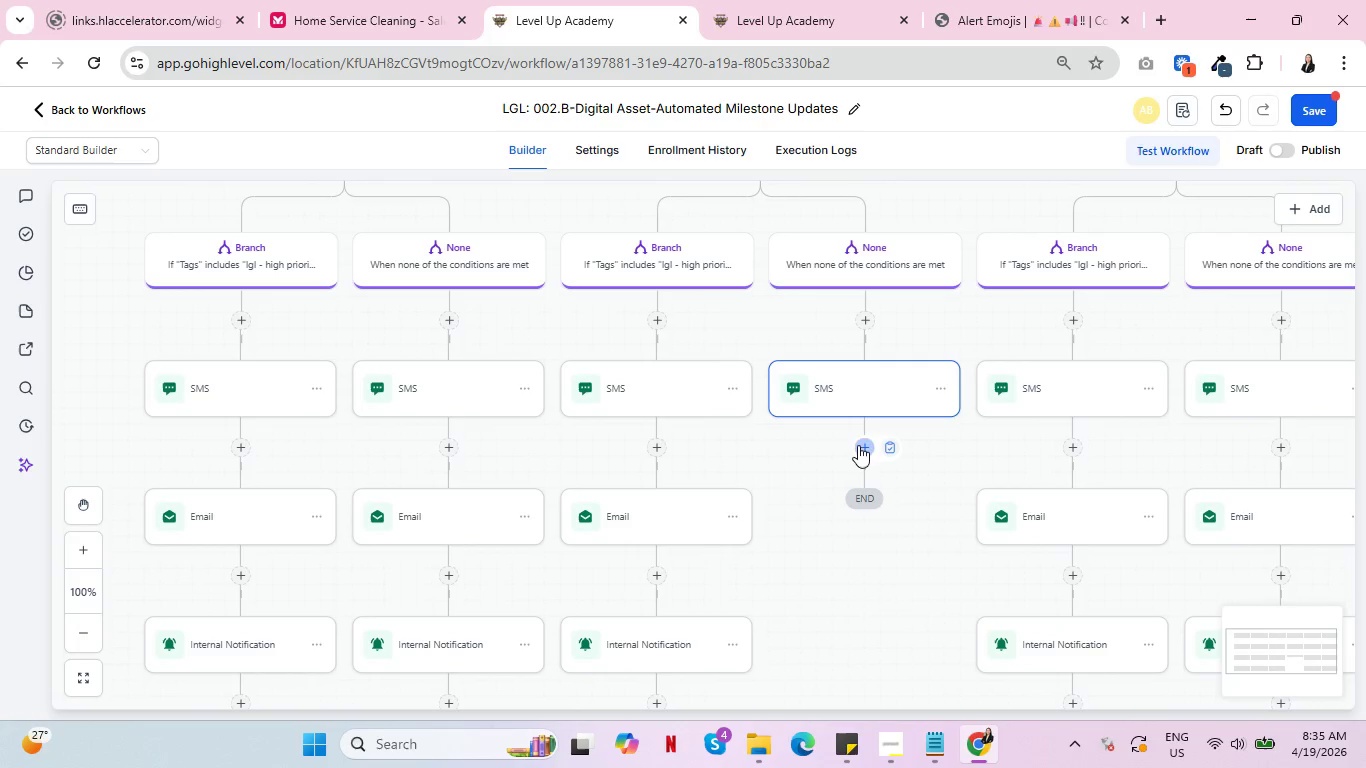 
left_click([858, 445])
 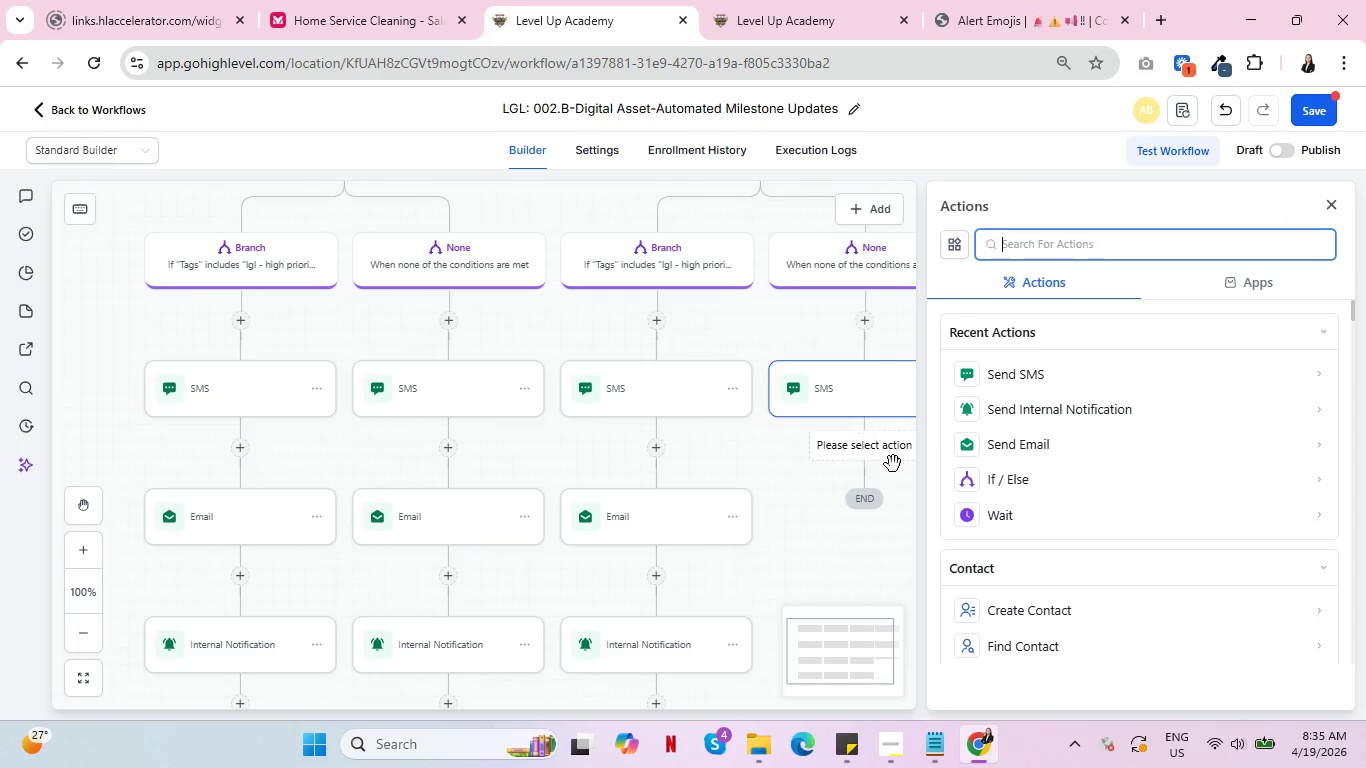 
left_click([1058, 446])
 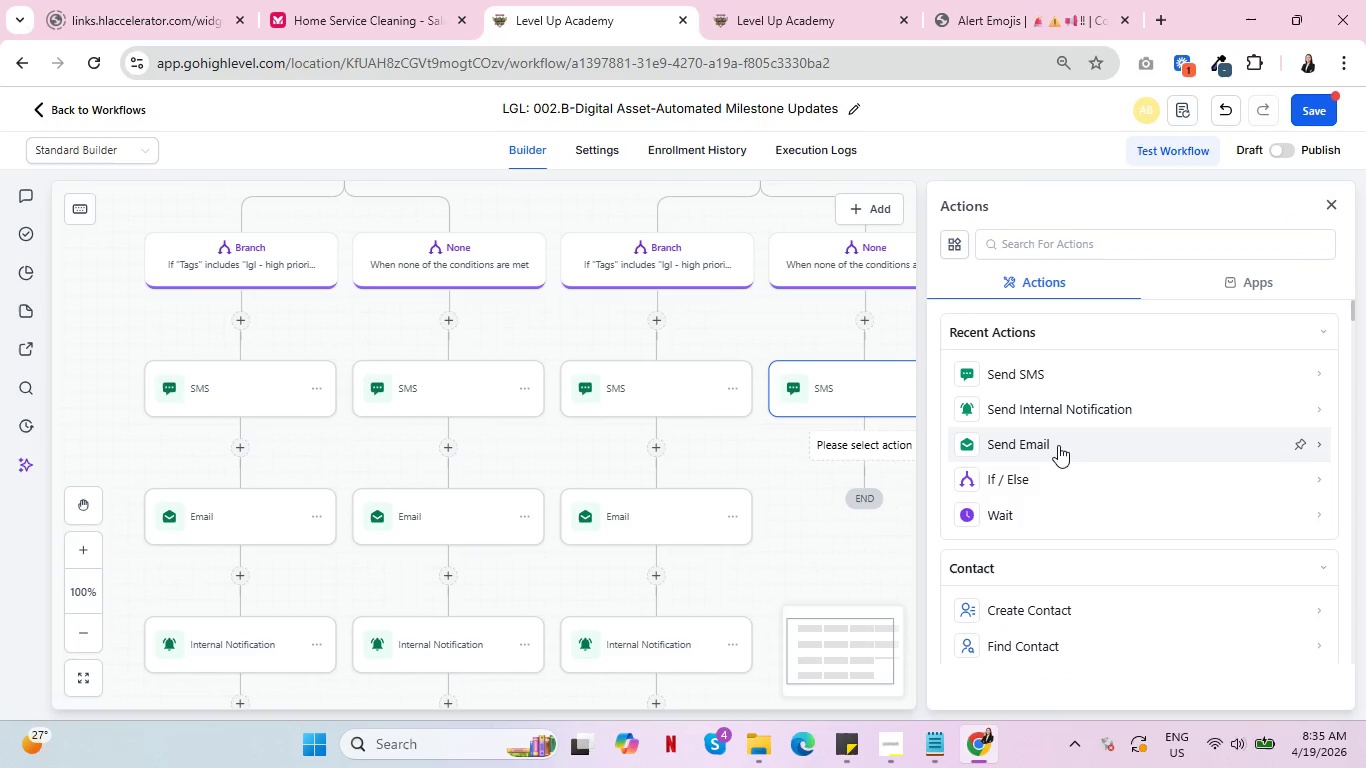 
mouse_move([1040, 466])
 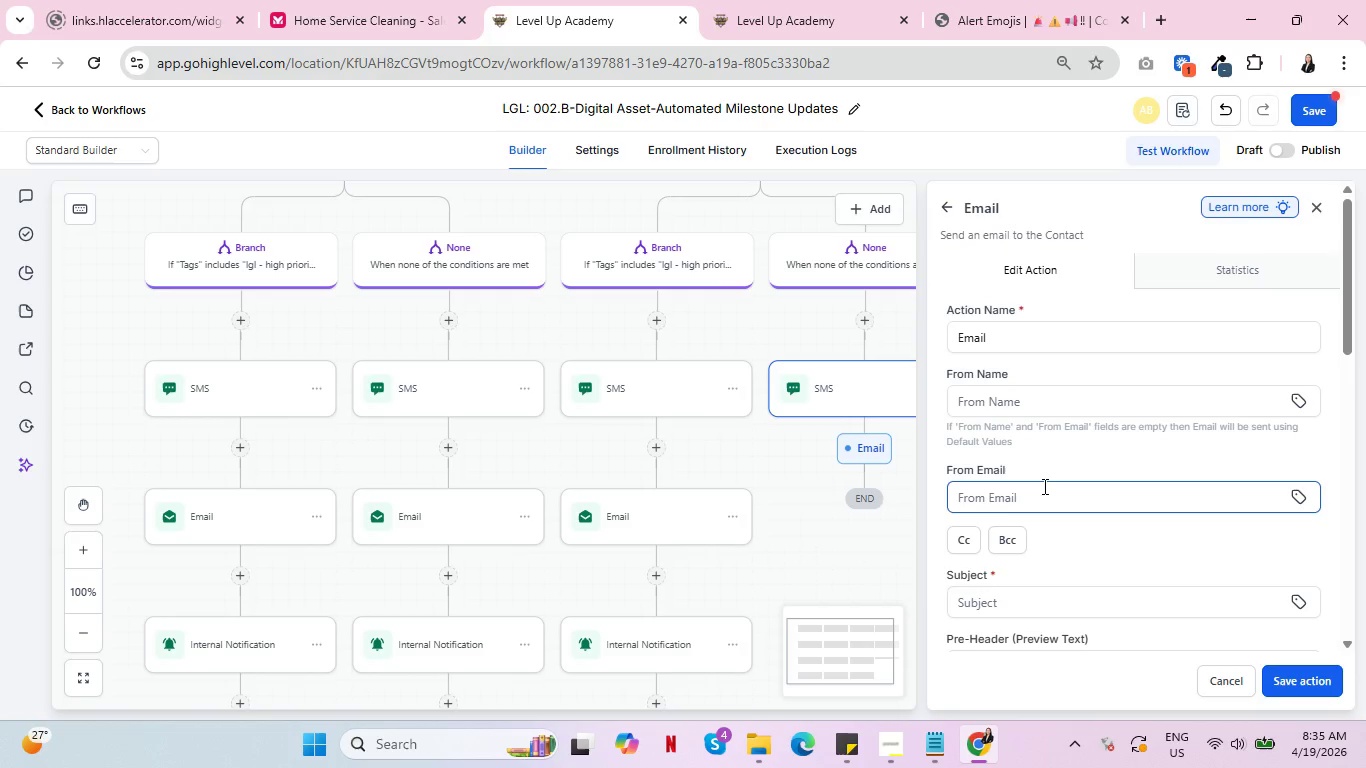 
wait(49.74)
 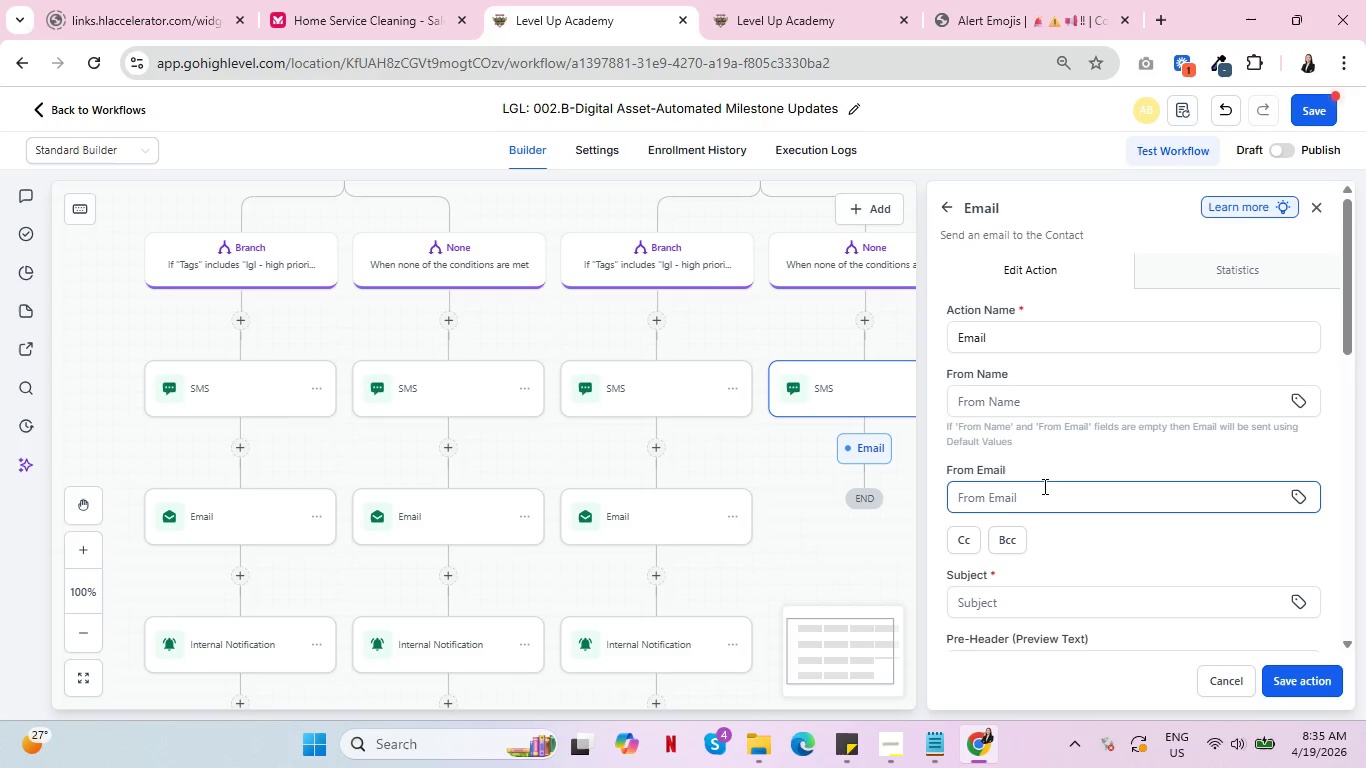 
scroll: coordinate [1042, 482], scroll_direction: down, amount: 3.0
 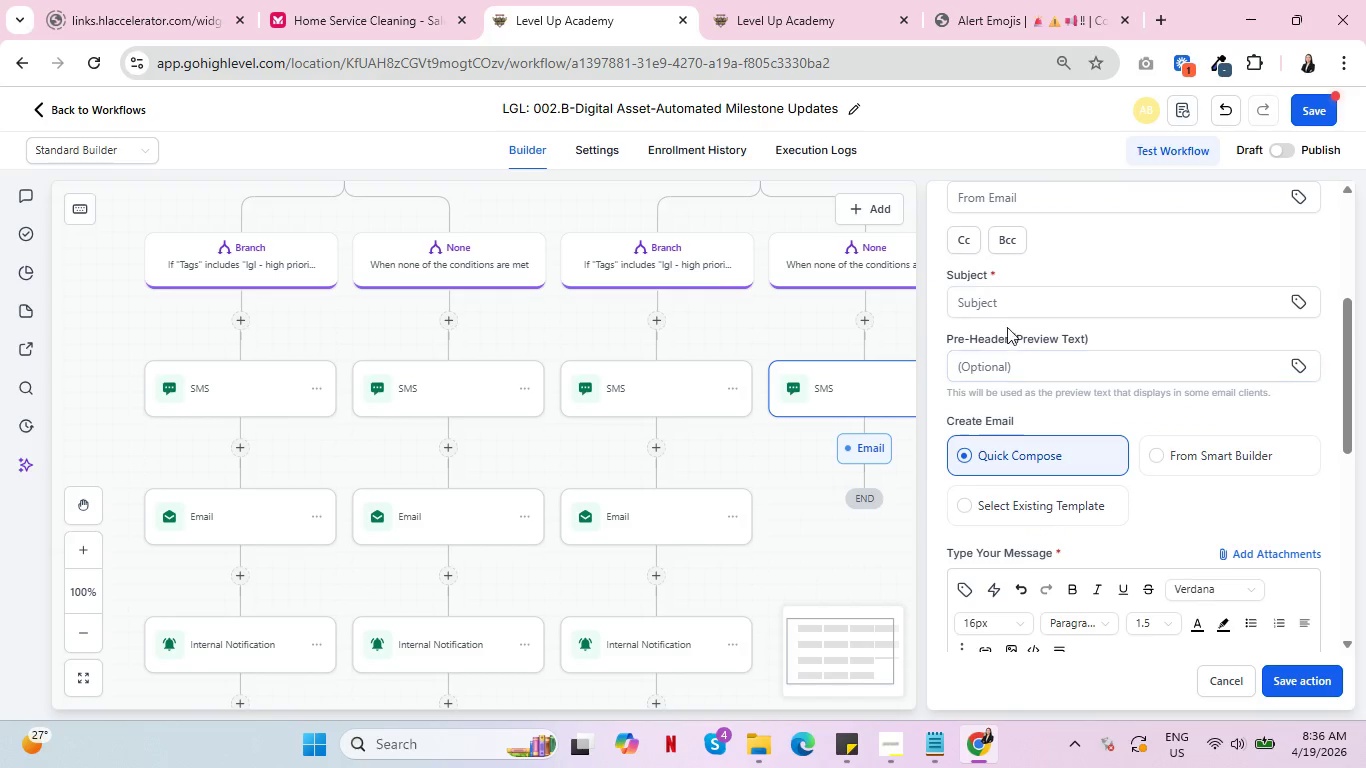 
left_click([1015, 305])
 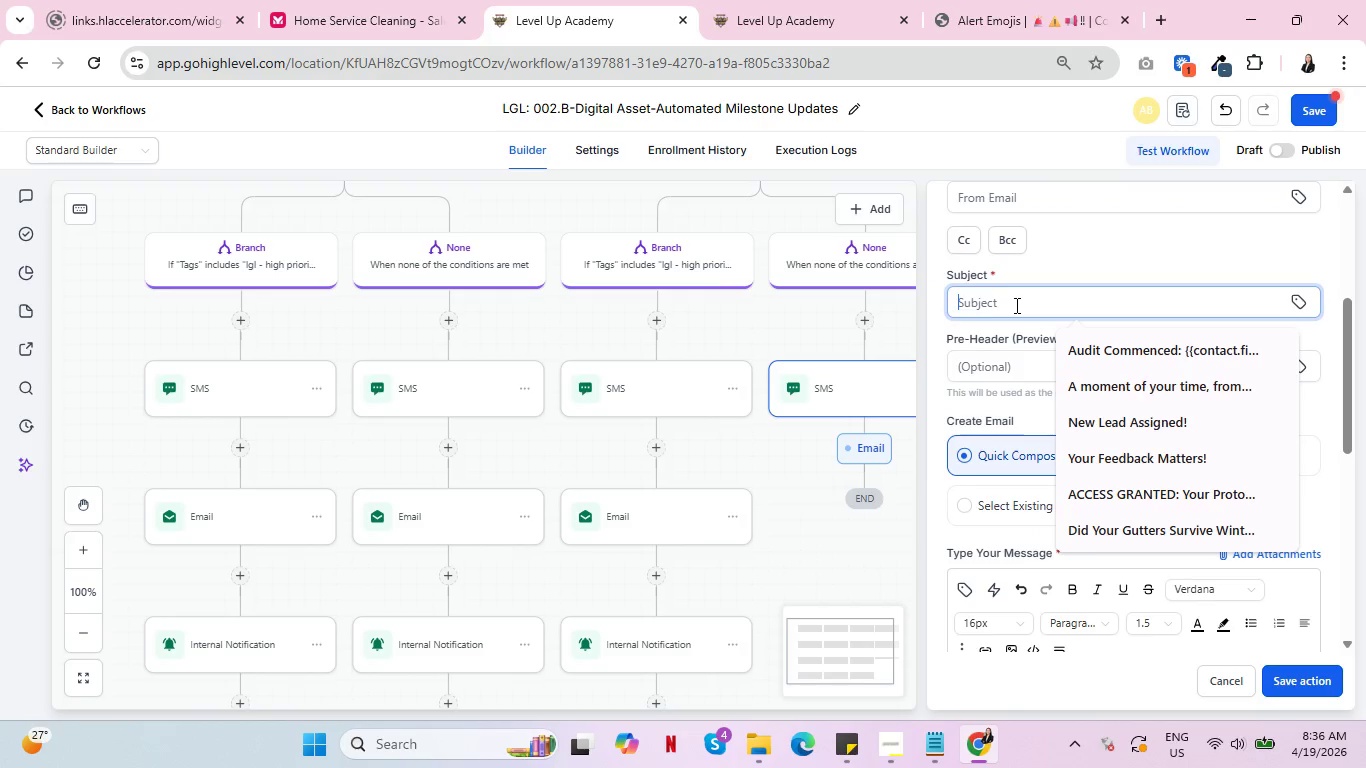 
type(Drafting te)
key(Backspace)
type(he Legal Framework o)
key(Backspace)
key(Backspace)
type(f)
key(Backspace)
type( for your Digital Ess)
key(Backspace)
type(ate)
key(Backspace)
key(Backspace)
key(Backspace)
type(tate)
 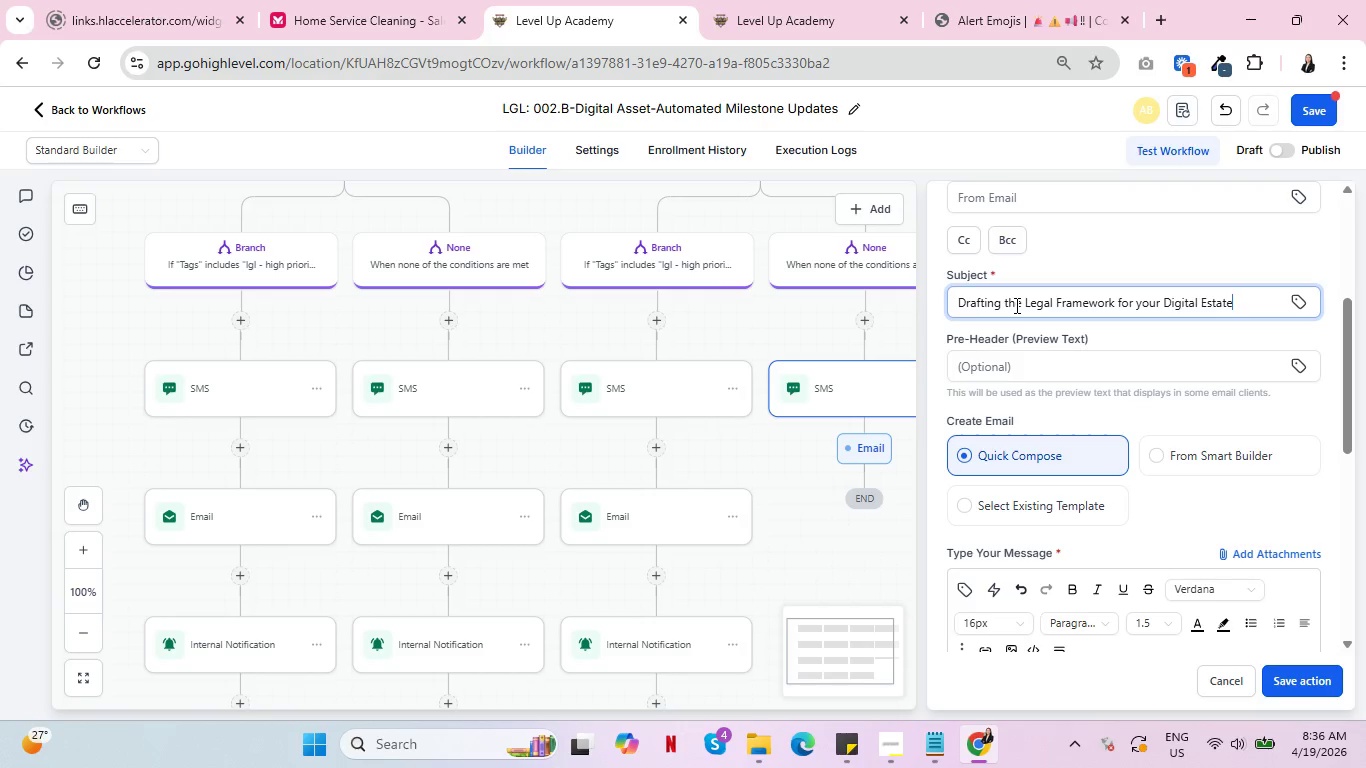 
wait(12.42)
 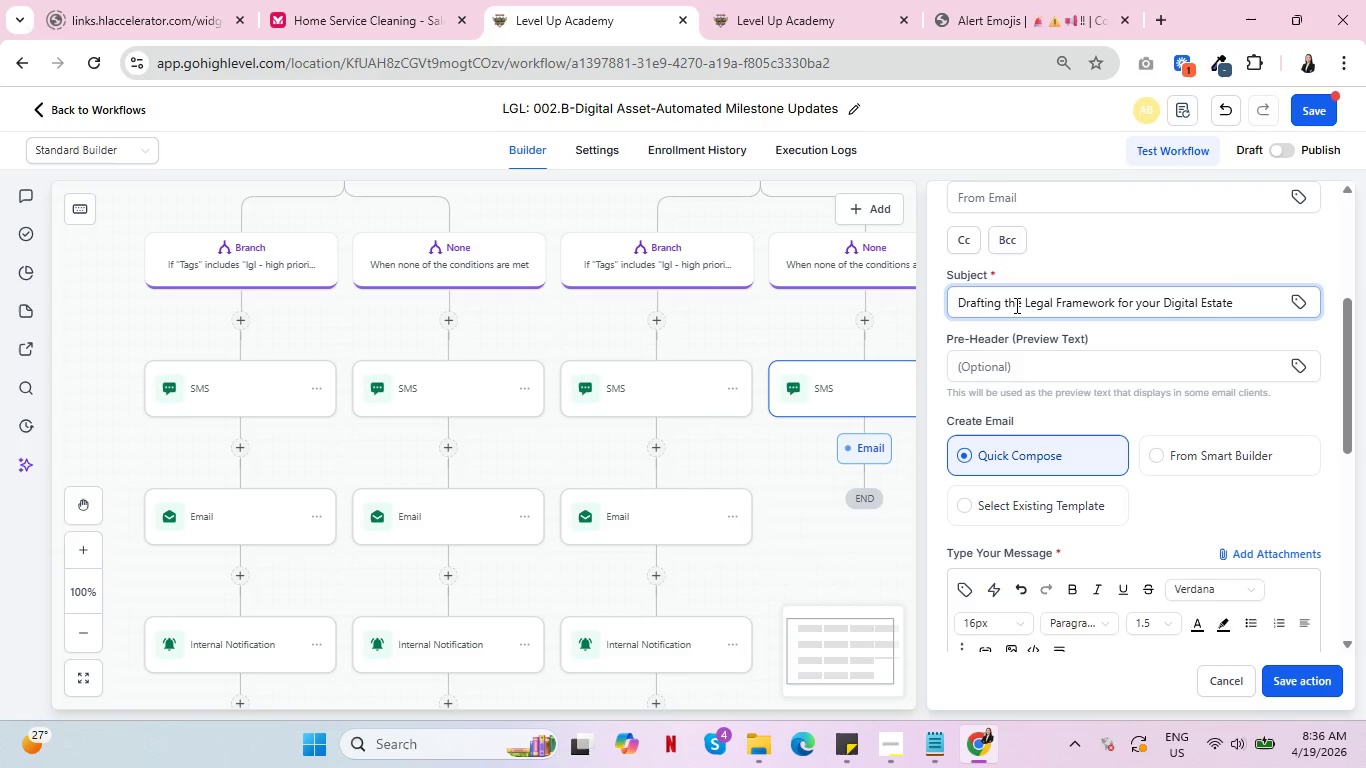 
left_click([811, 513])
 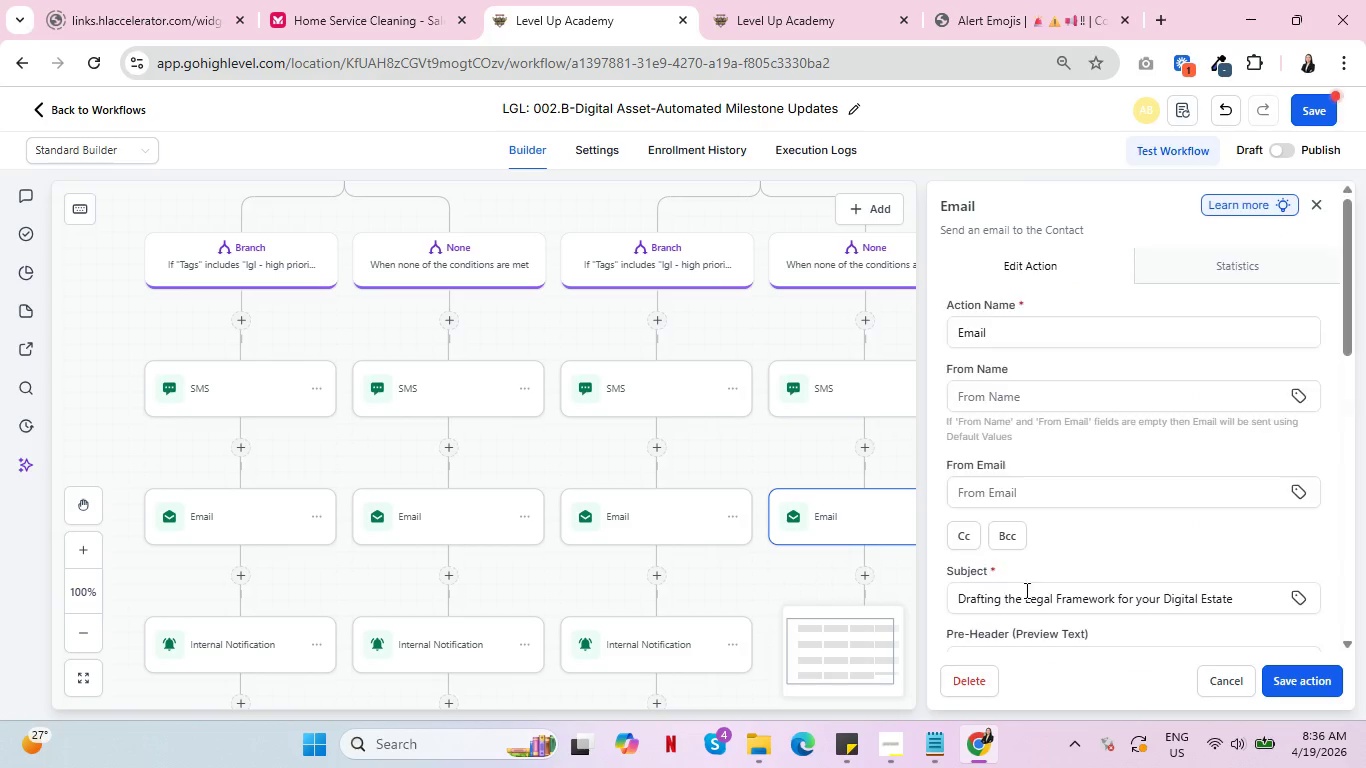 
scroll: coordinate [1111, 538], scroll_direction: down, amount: 3.0
 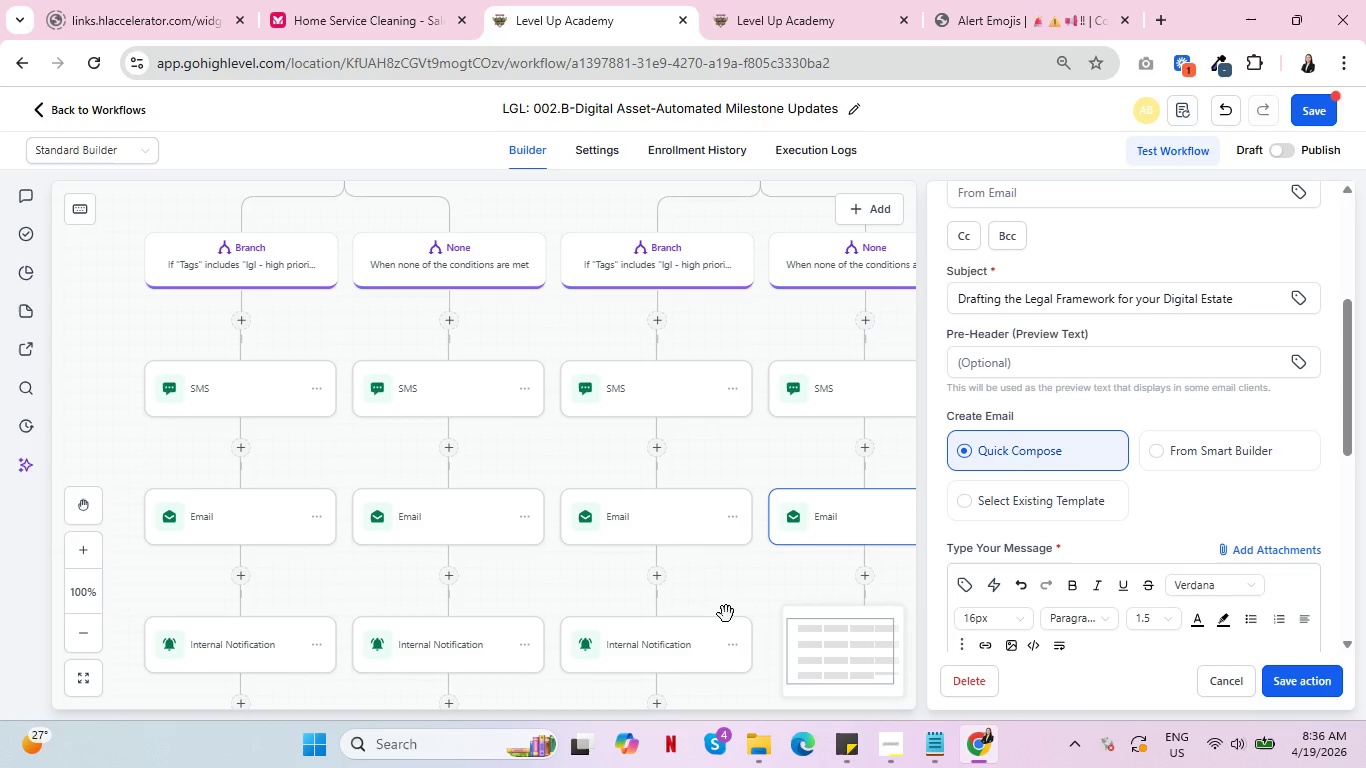 
left_click([661, 520])
 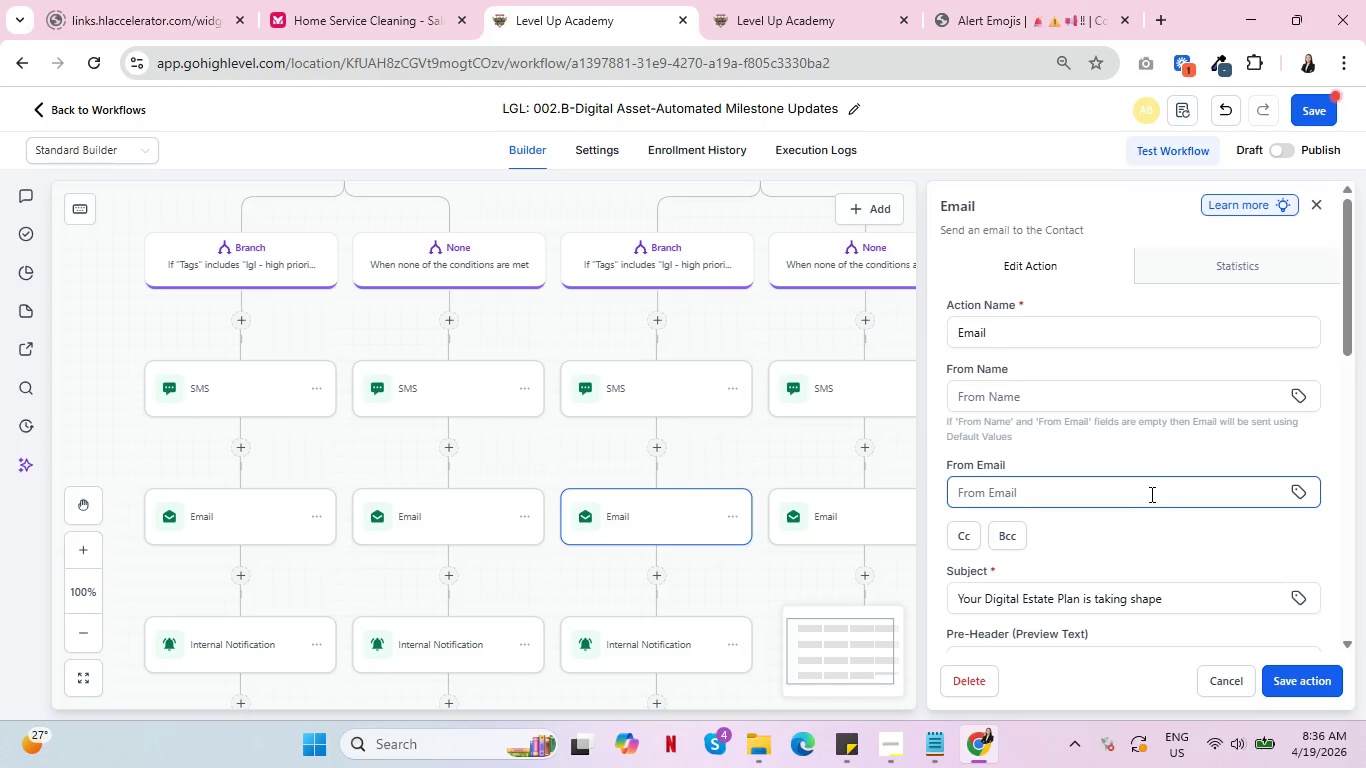 
wait(7.52)
 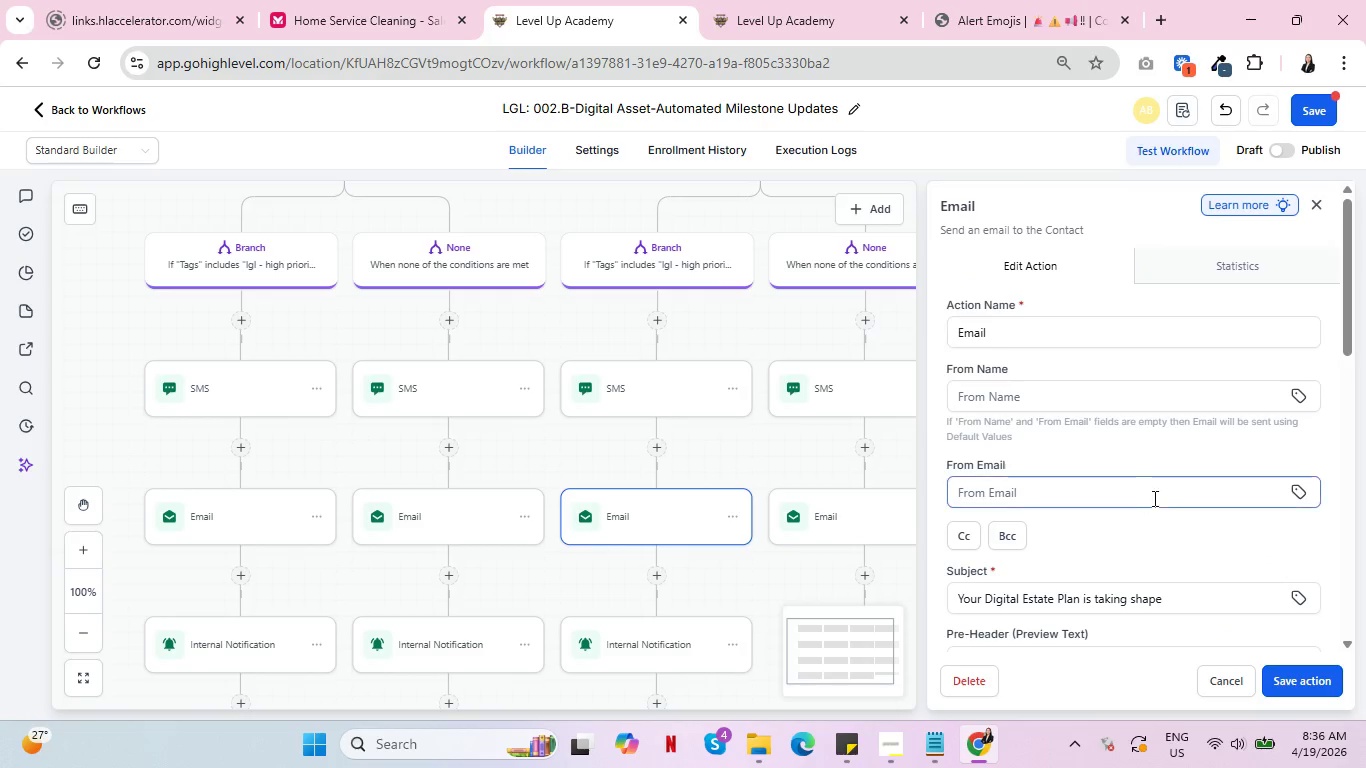 
scroll: coordinate [1214, 507], scroll_direction: down, amount: 6.0
 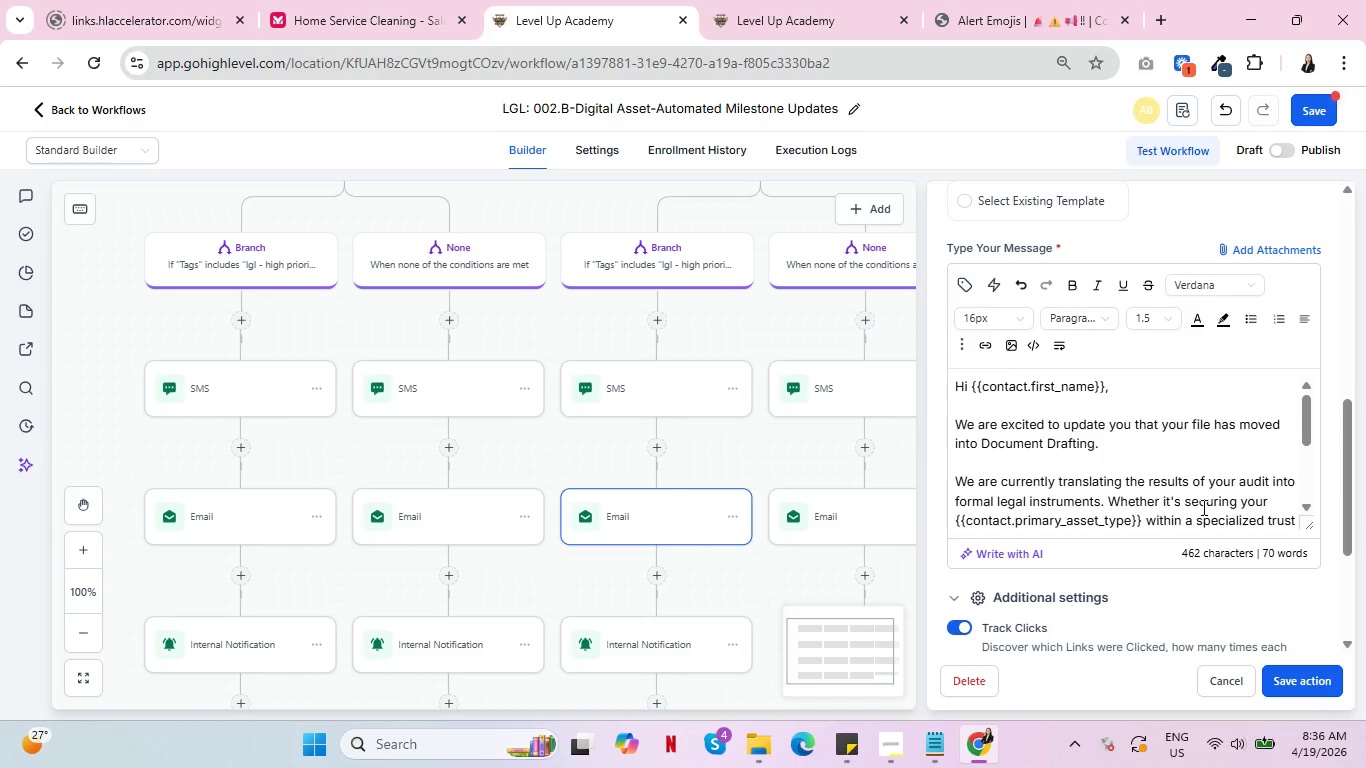 
wait(9.35)
 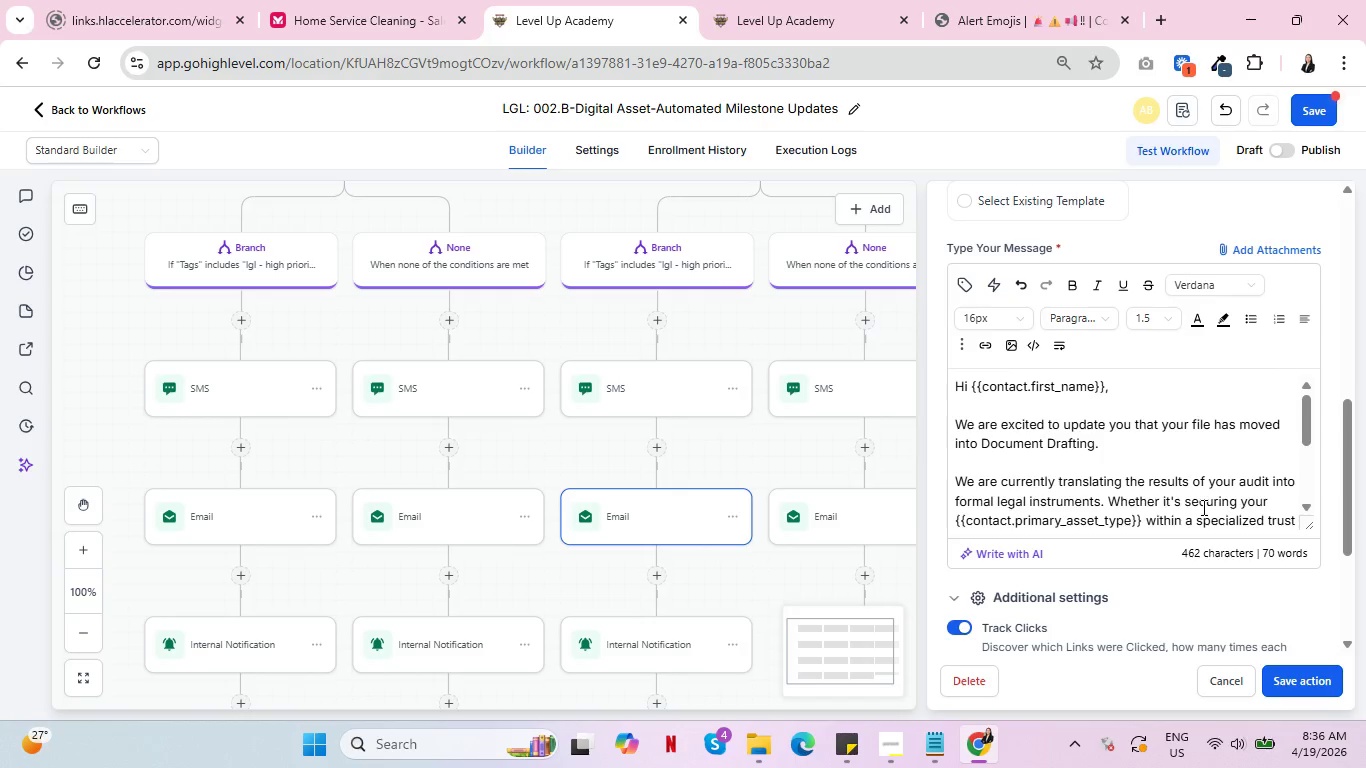 
scroll: coordinate [1139, 459], scroll_direction: down, amount: 2.0
 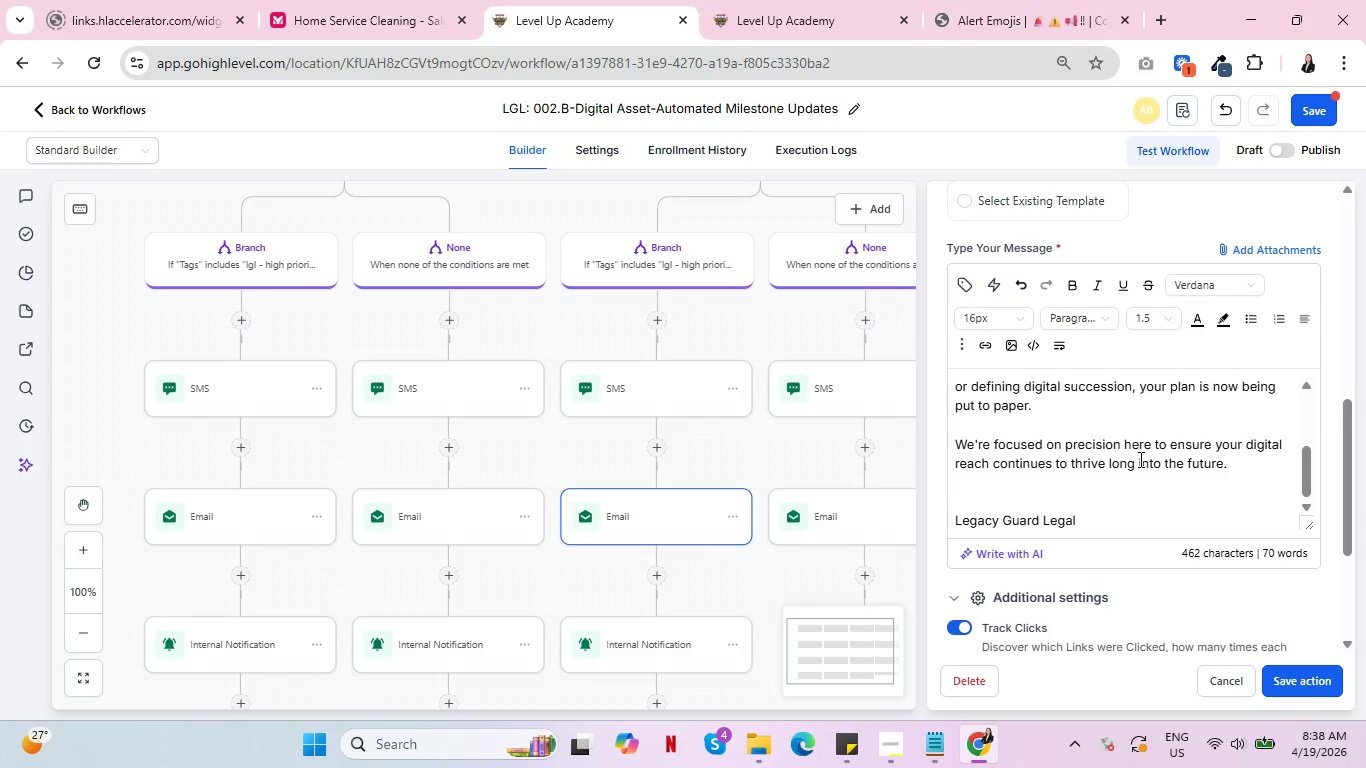 
wait(87.62)
 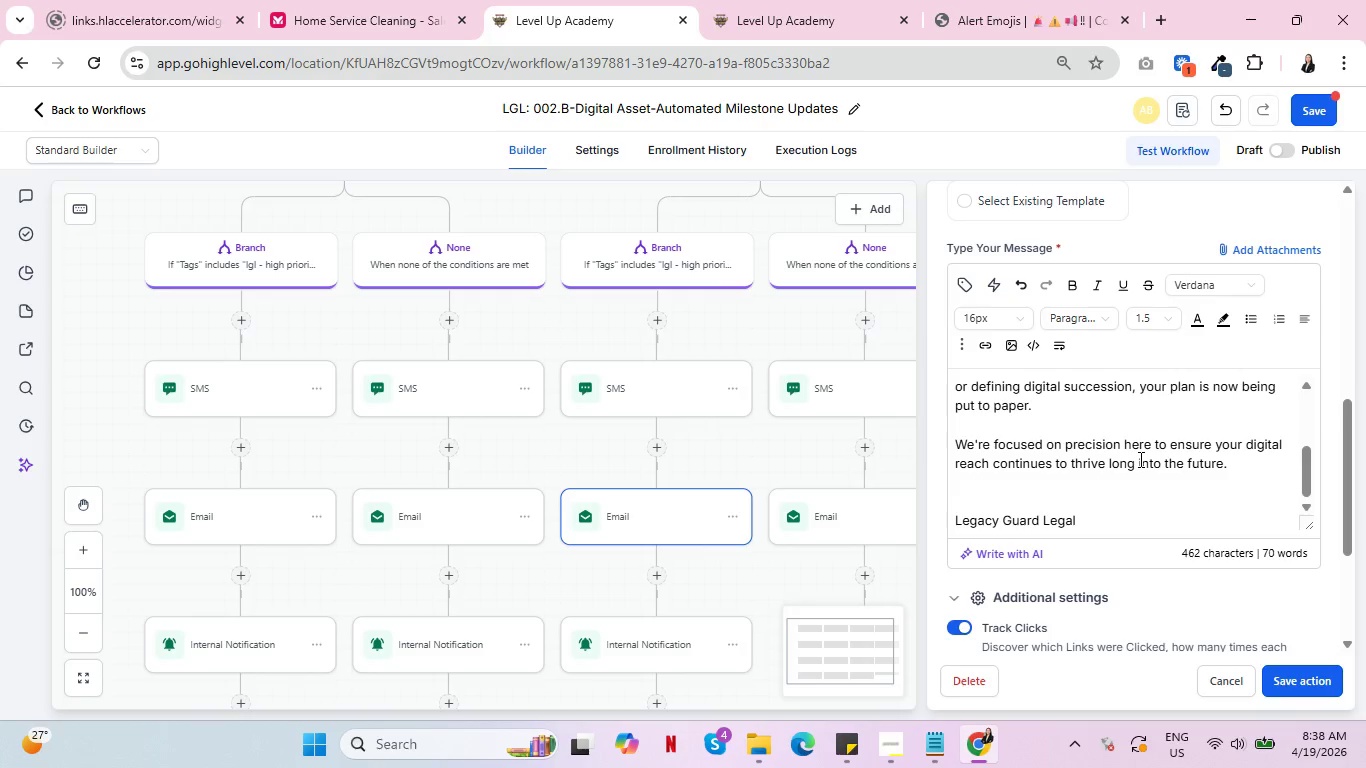 
scroll: coordinate [1129, 455], scroll_direction: up, amount: 1.0
 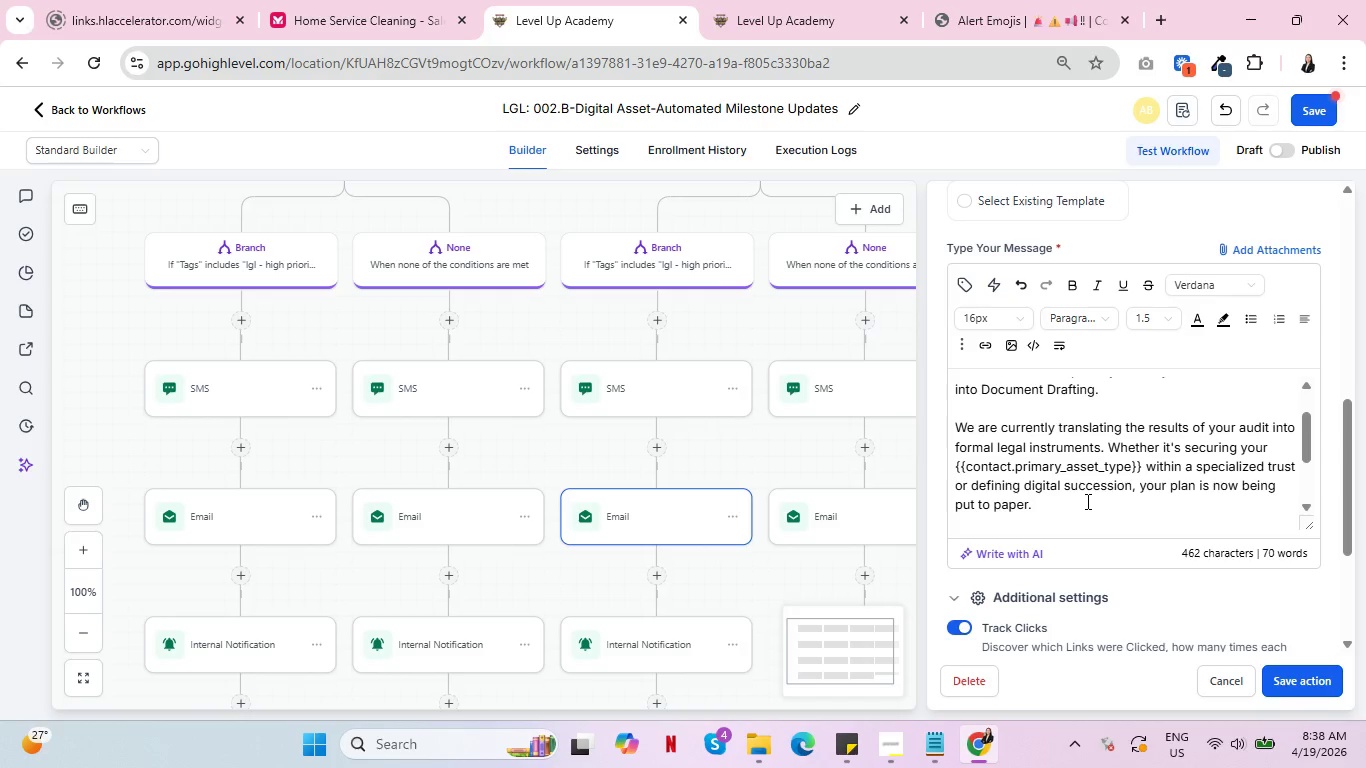 
wait(21.11)
 